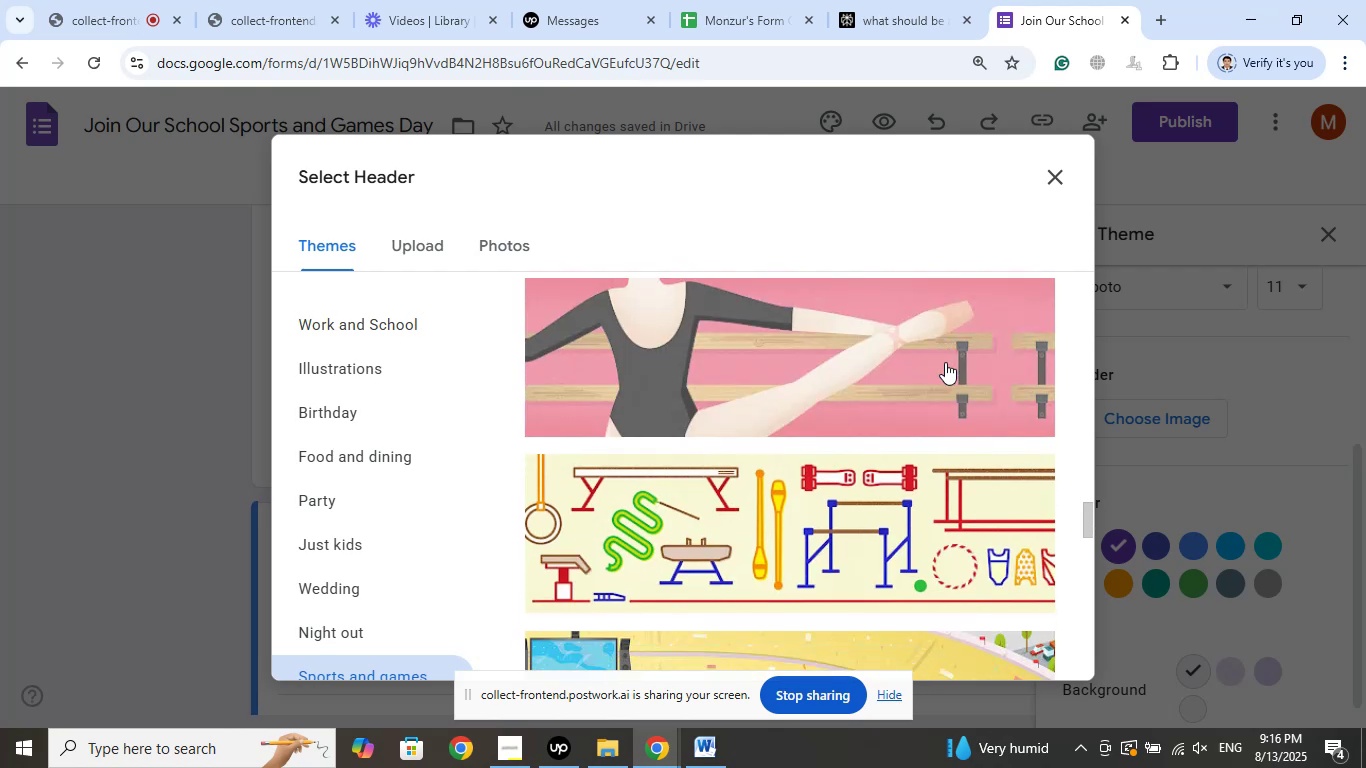 
scroll: coordinate [945, 358], scroll_direction: down, amount: 13.0
 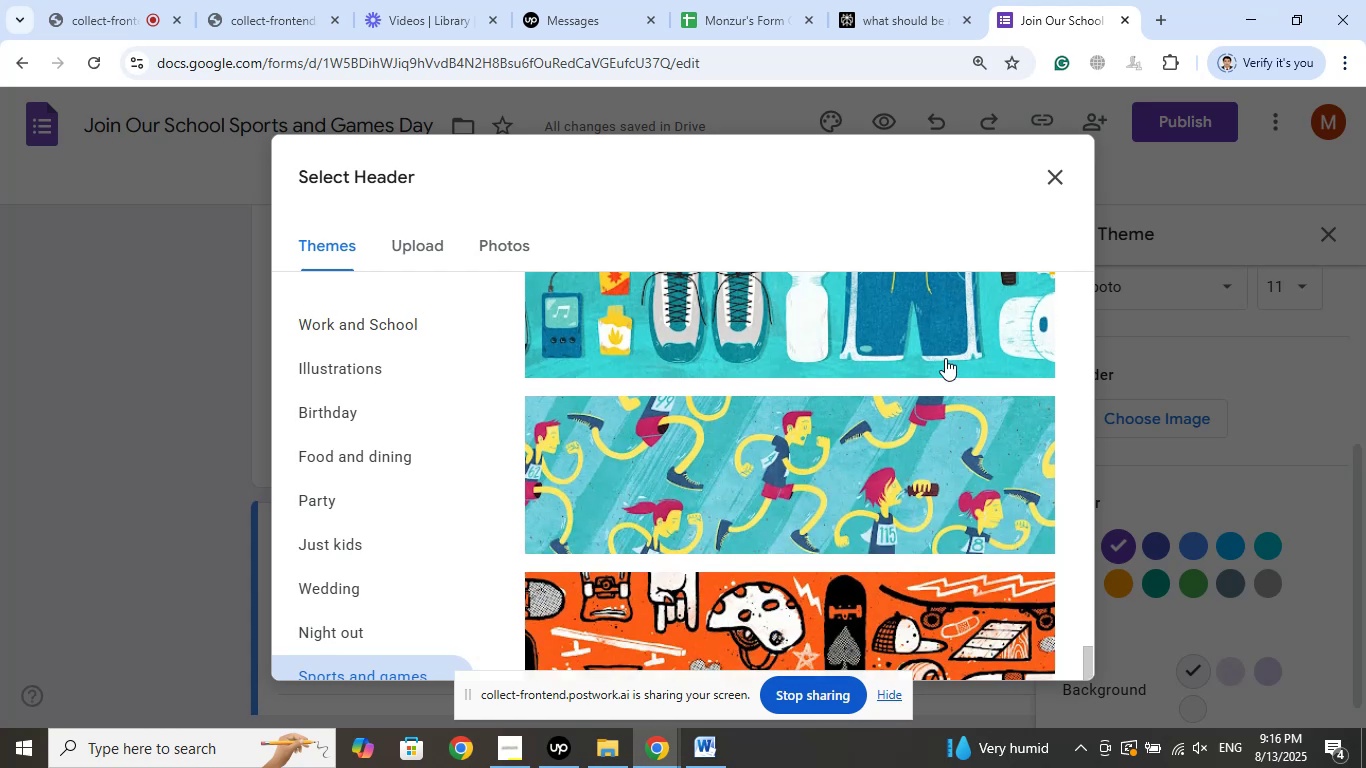 
scroll: coordinate [945, 358], scroll_direction: up, amount: 1.0
 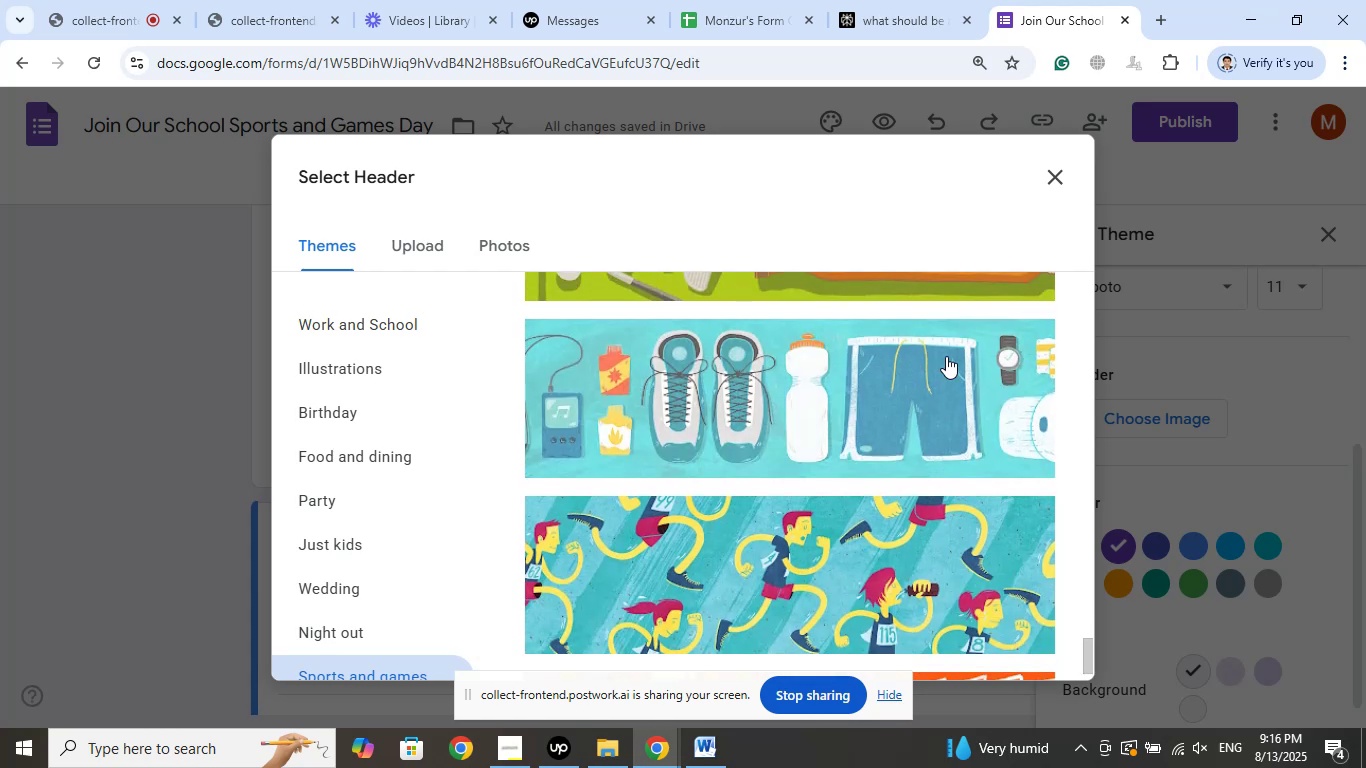 
scroll: coordinate [931, 347], scroll_direction: down, amount: 6.0
 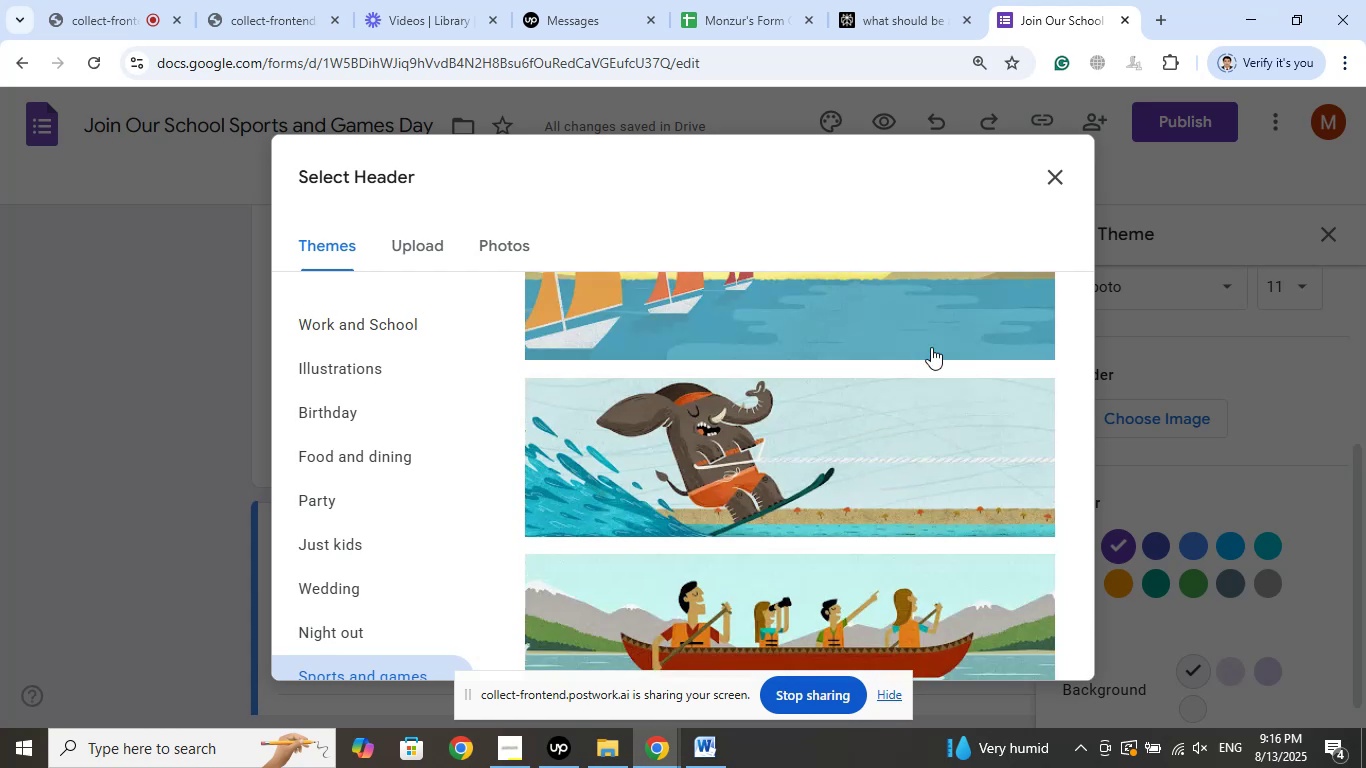 
scroll: coordinate [925, 354], scroll_direction: down, amount: 16.0
 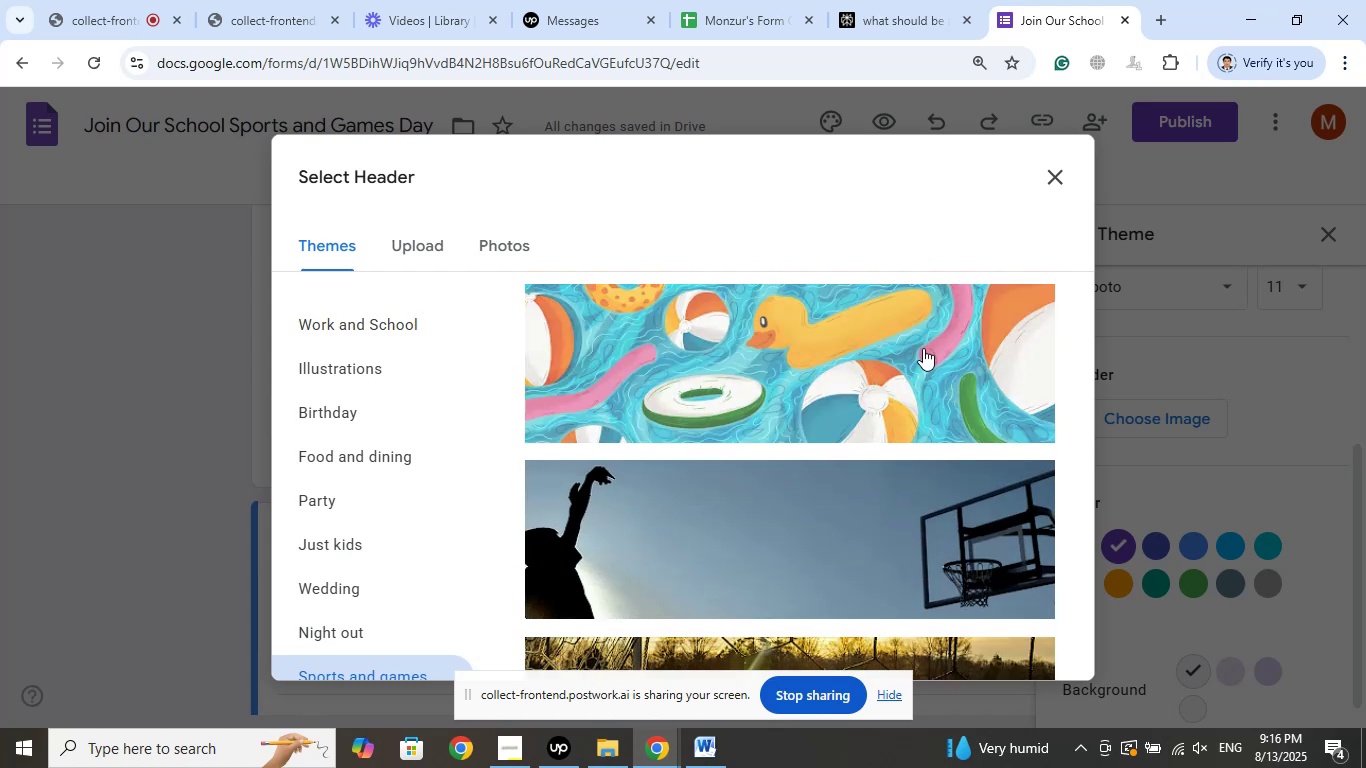 
scroll: coordinate [926, 339], scroll_direction: up, amount: 14.0
 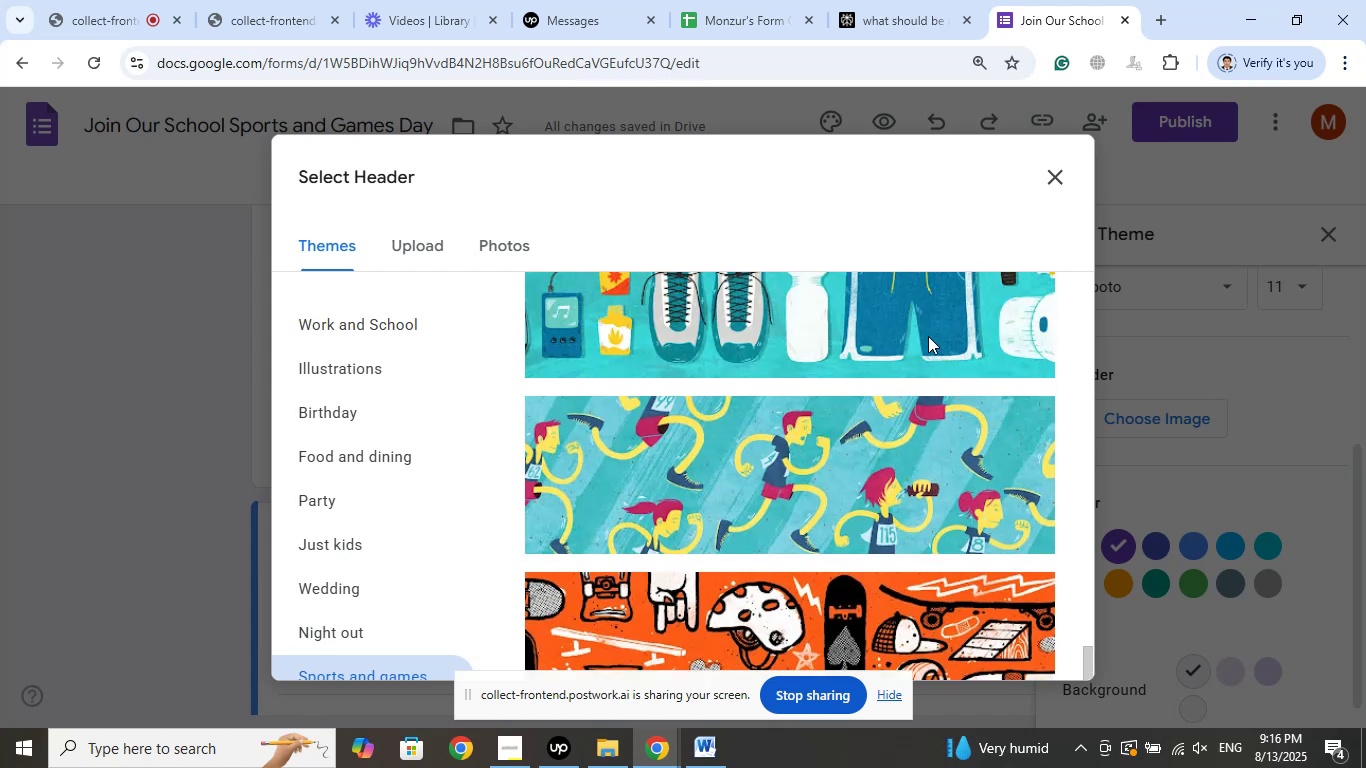 
scroll: coordinate [928, 336], scroll_direction: none, amount: 0.0
 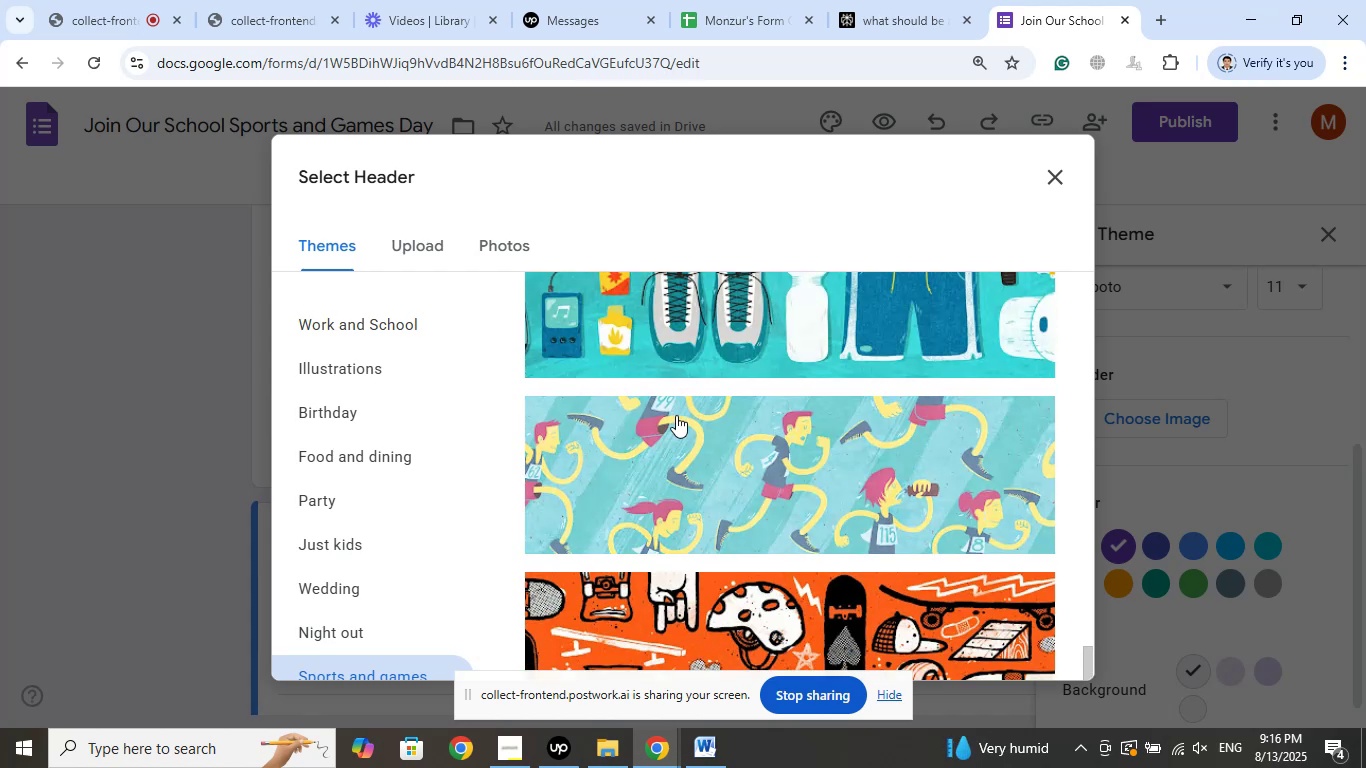 
left_click([684, 436])
 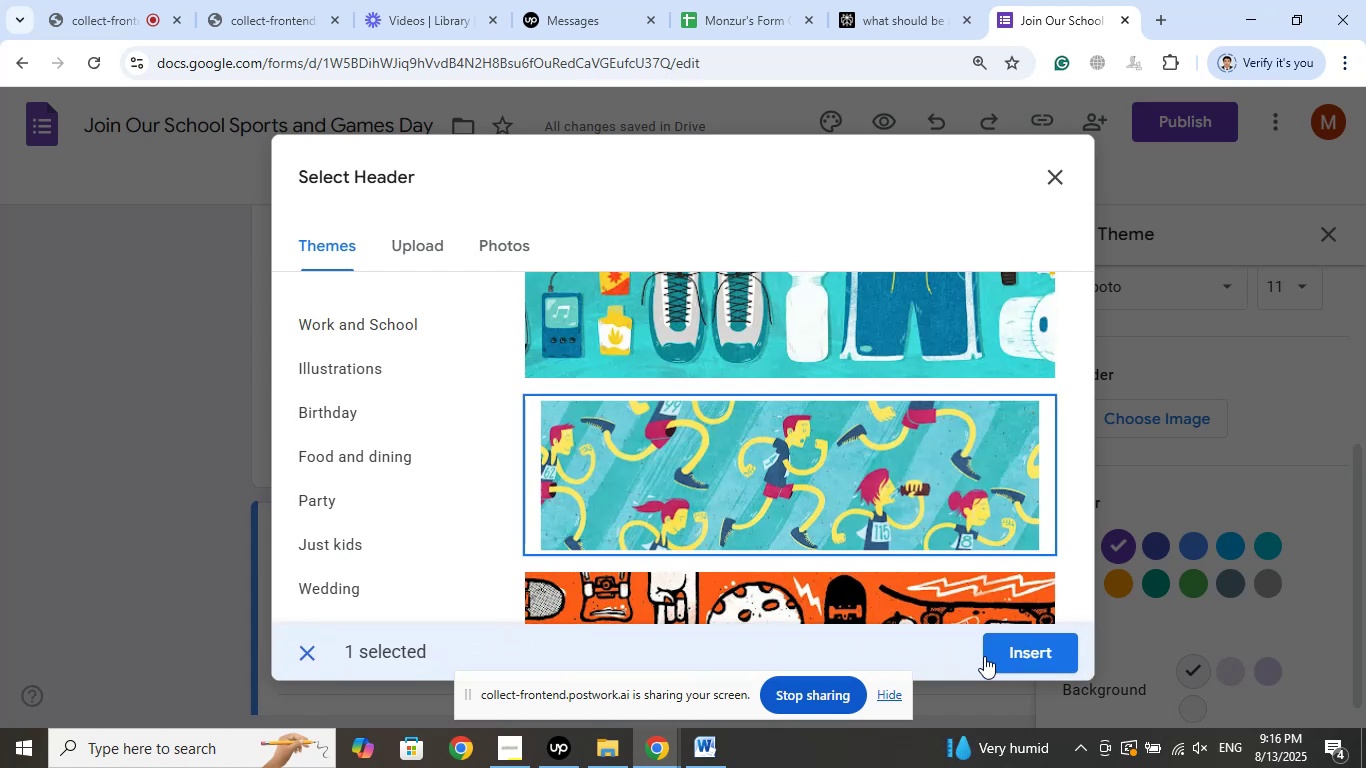 
left_click([1017, 650])
 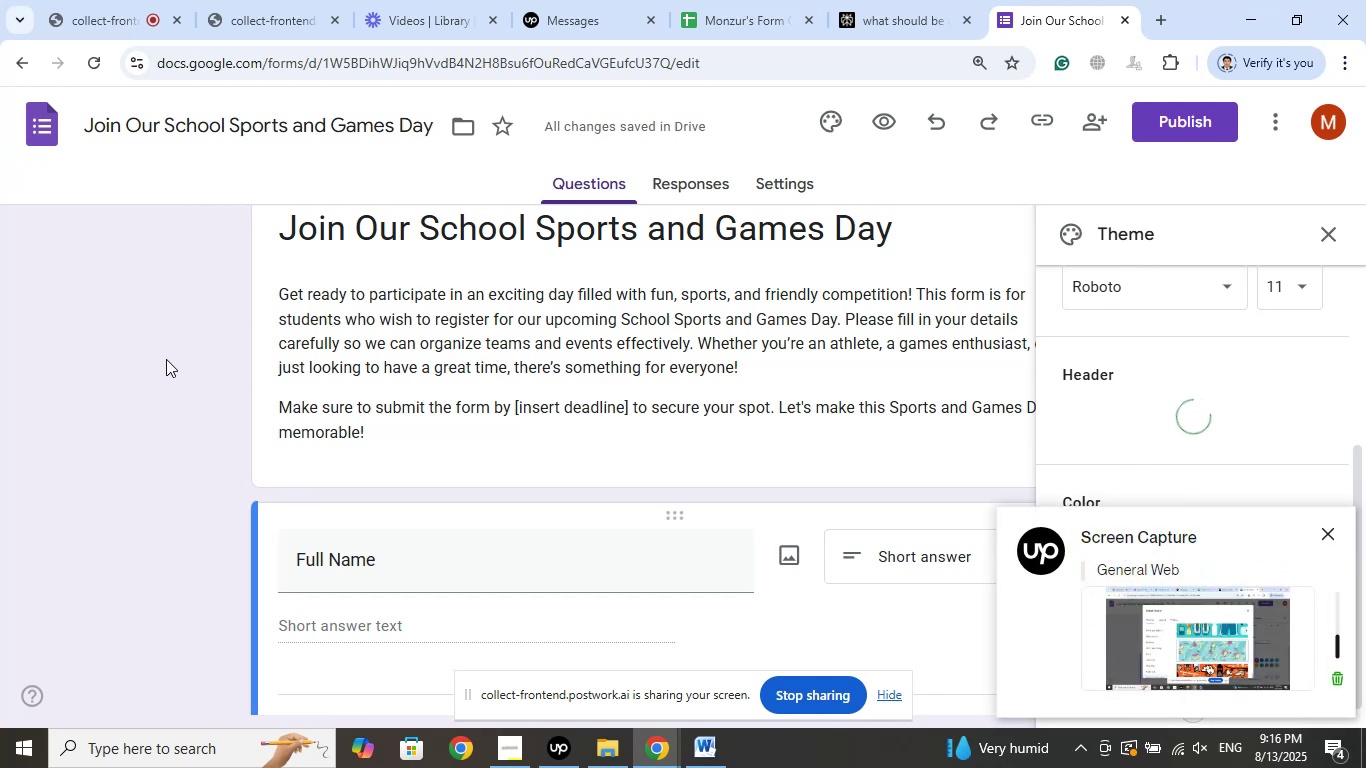 
wait(6.47)
 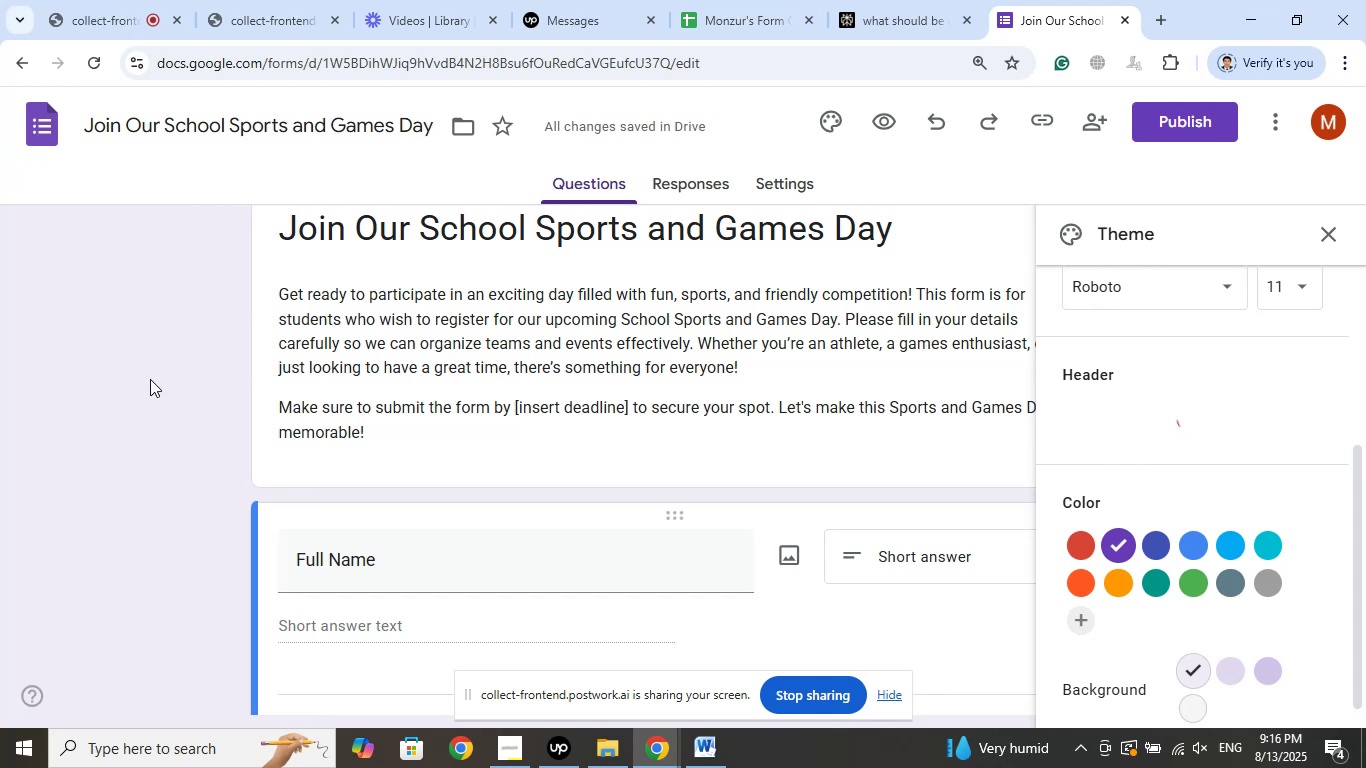 
left_click([571, 747])
 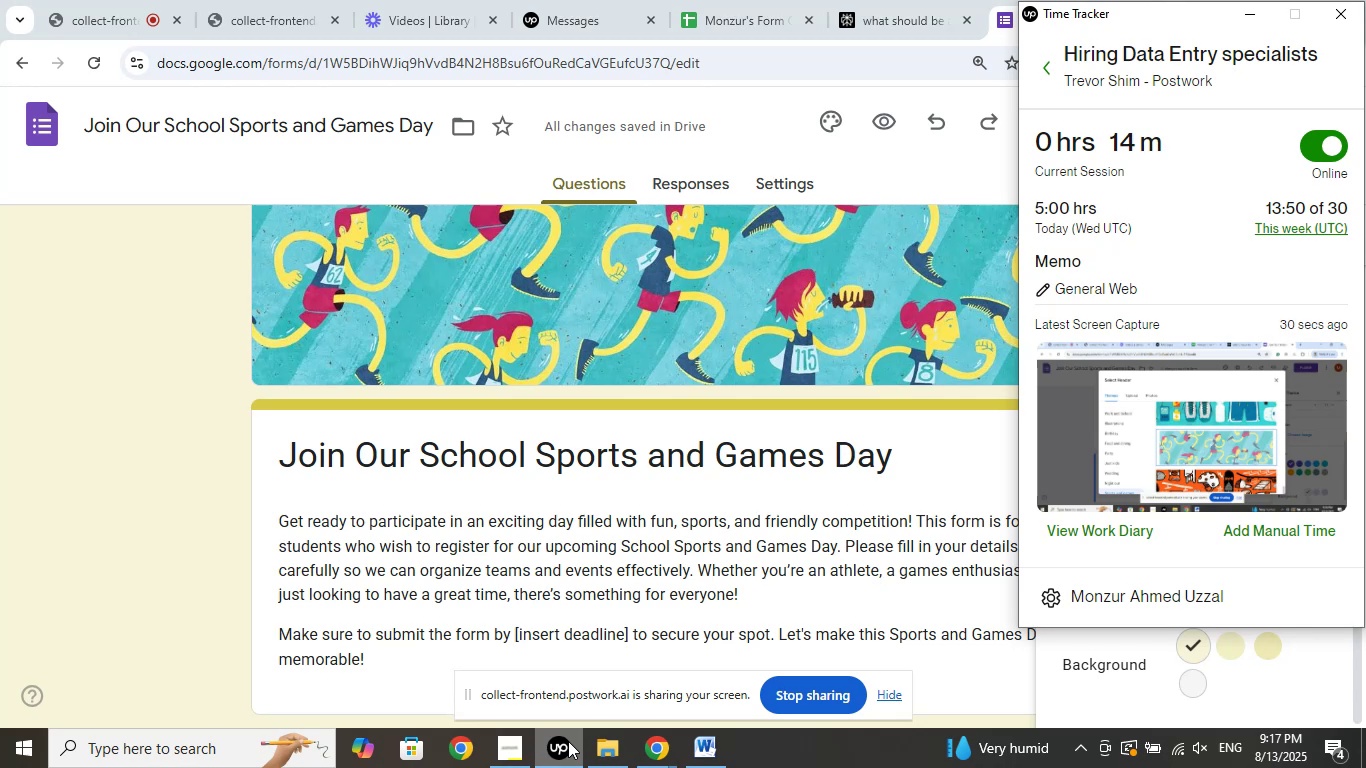 
wait(28.17)
 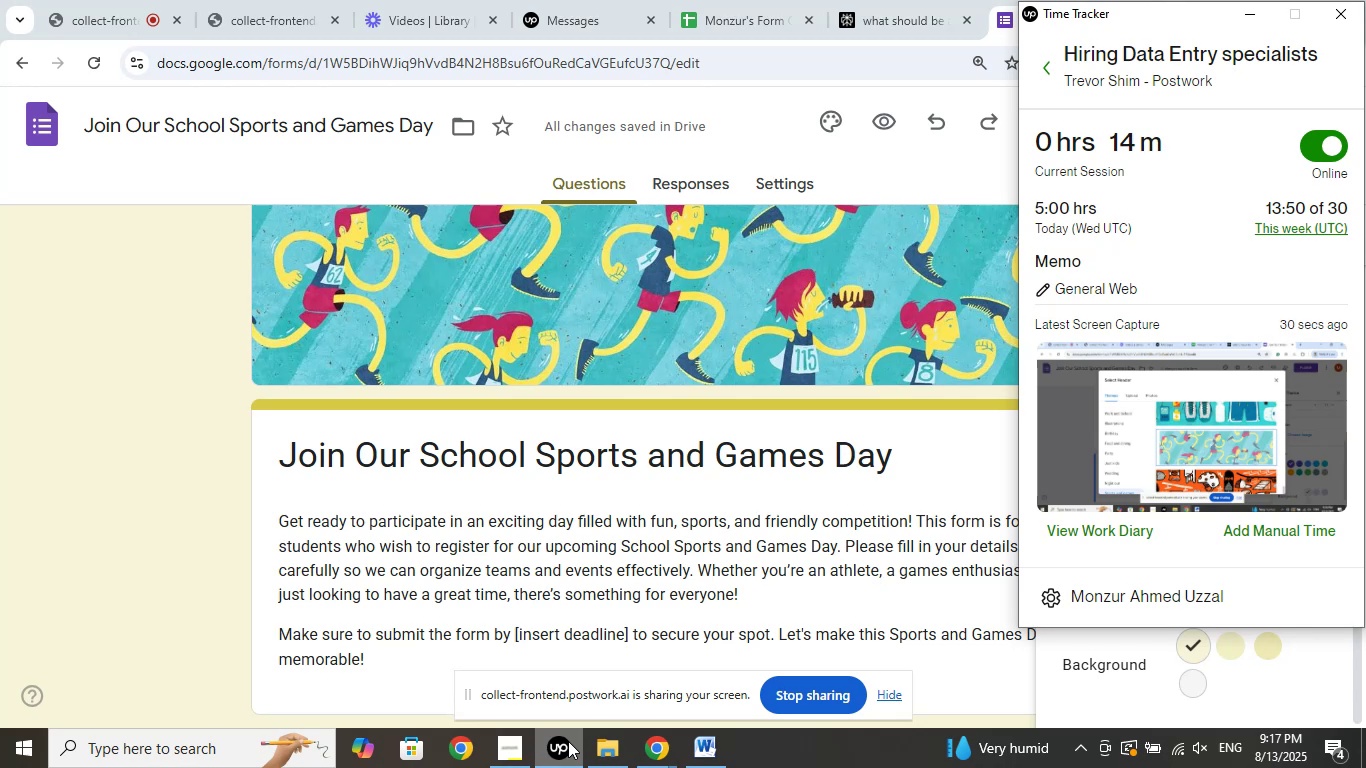 
left_click([1252, 16])
 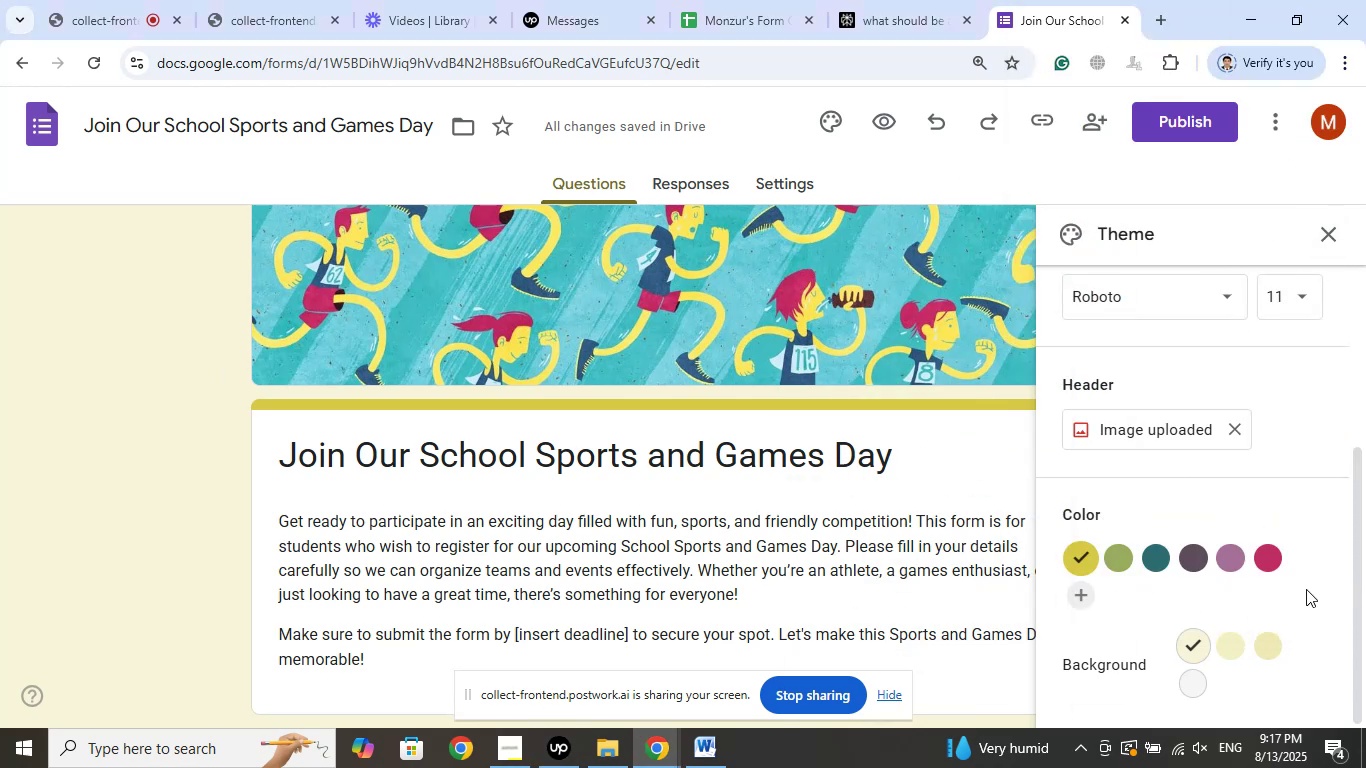 
left_click([1273, 651])
 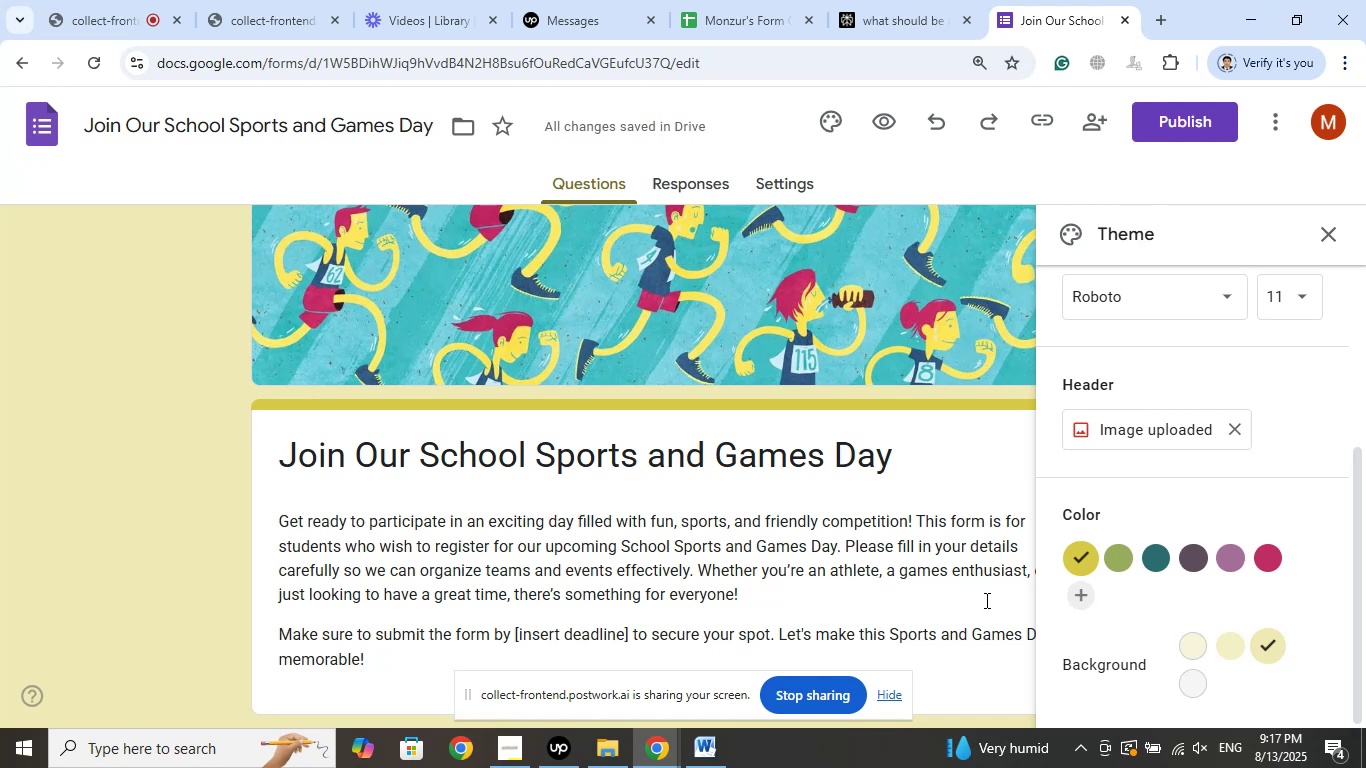 
left_click([1243, 650])
 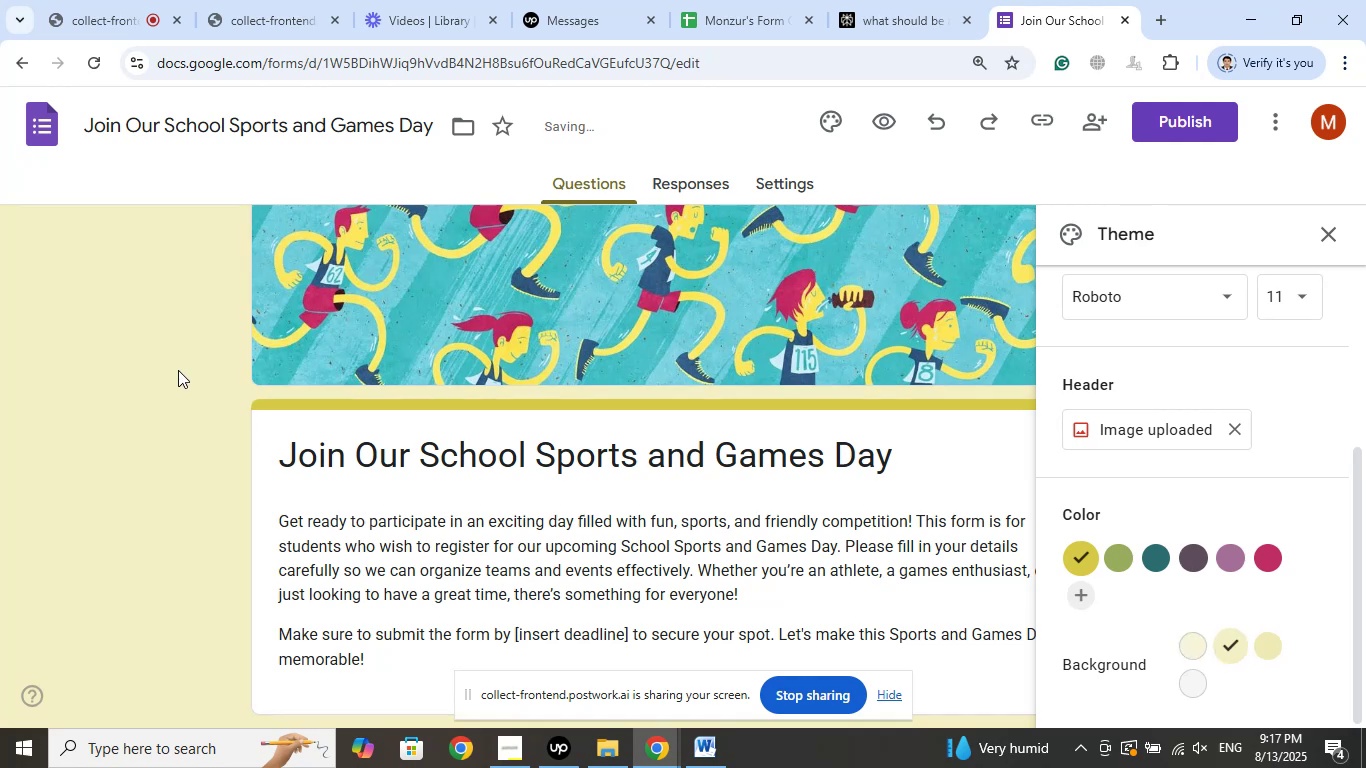 
left_click([179, 361])
 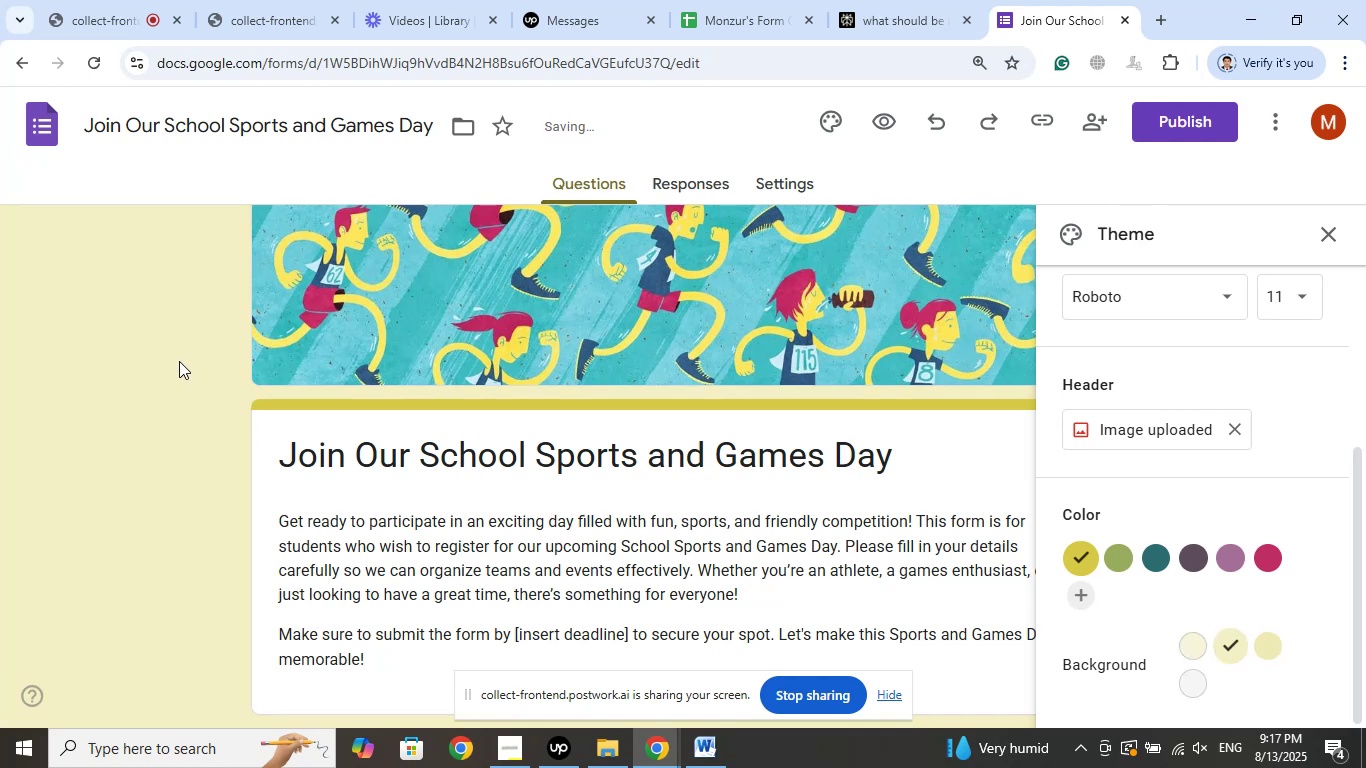 
scroll: coordinate [179, 361], scroll_direction: up, amount: 3.0
 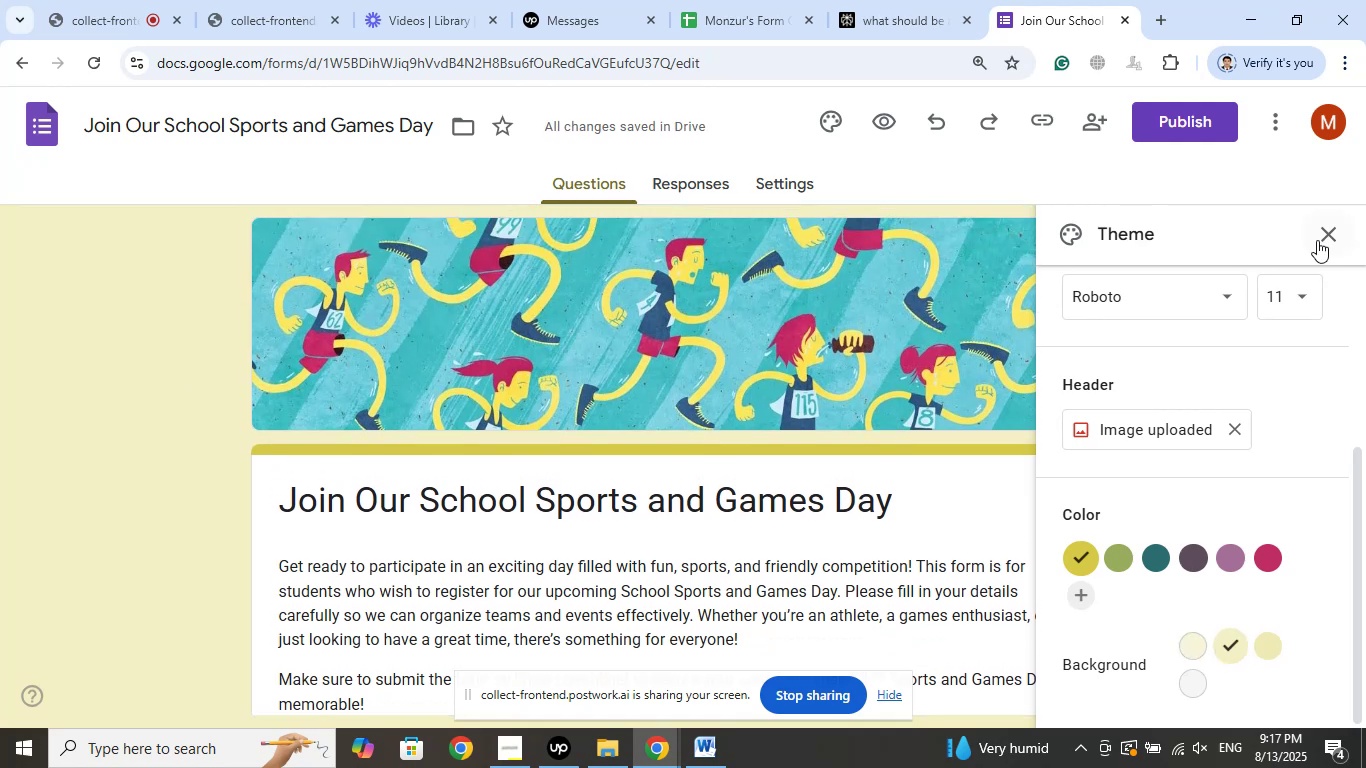 
left_click([1330, 235])
 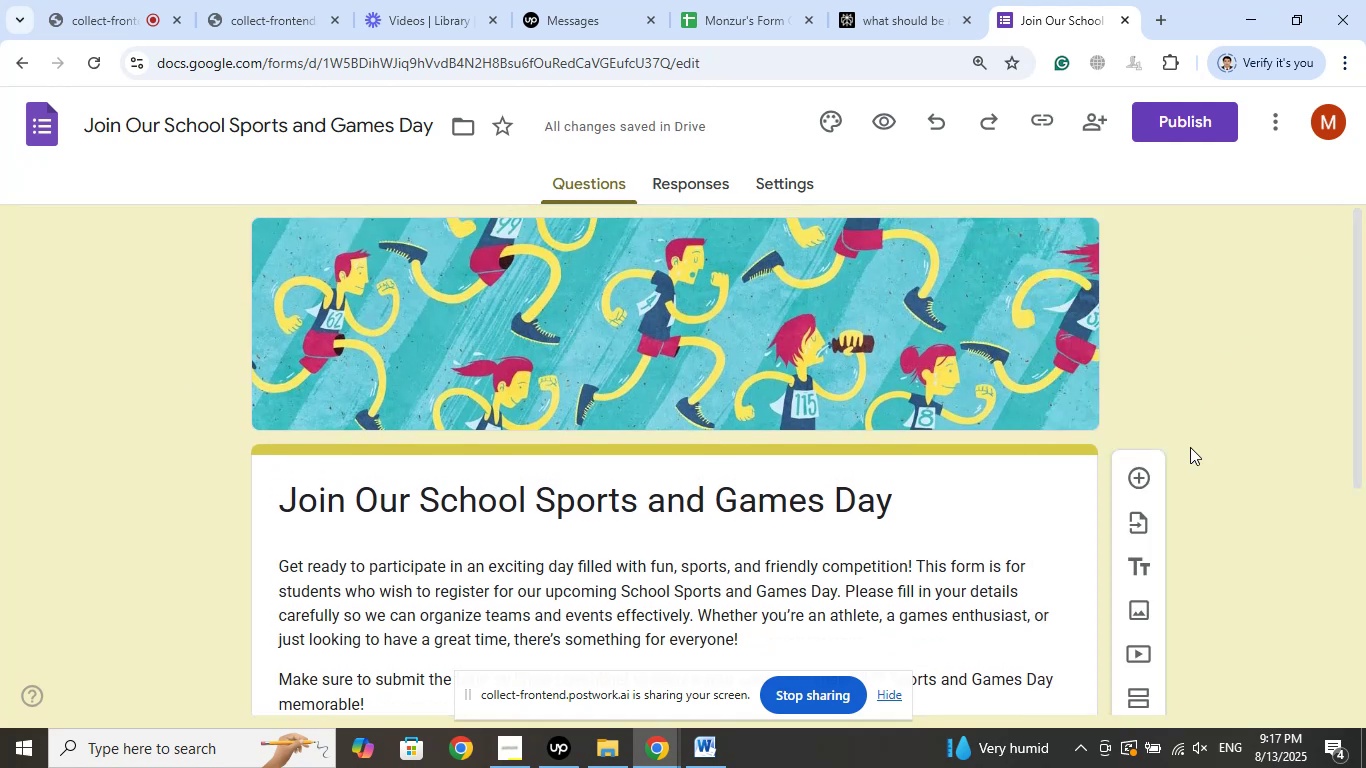 
scroll: coordinate [1201, 437], scroll_direction: up, amount: 4.0
 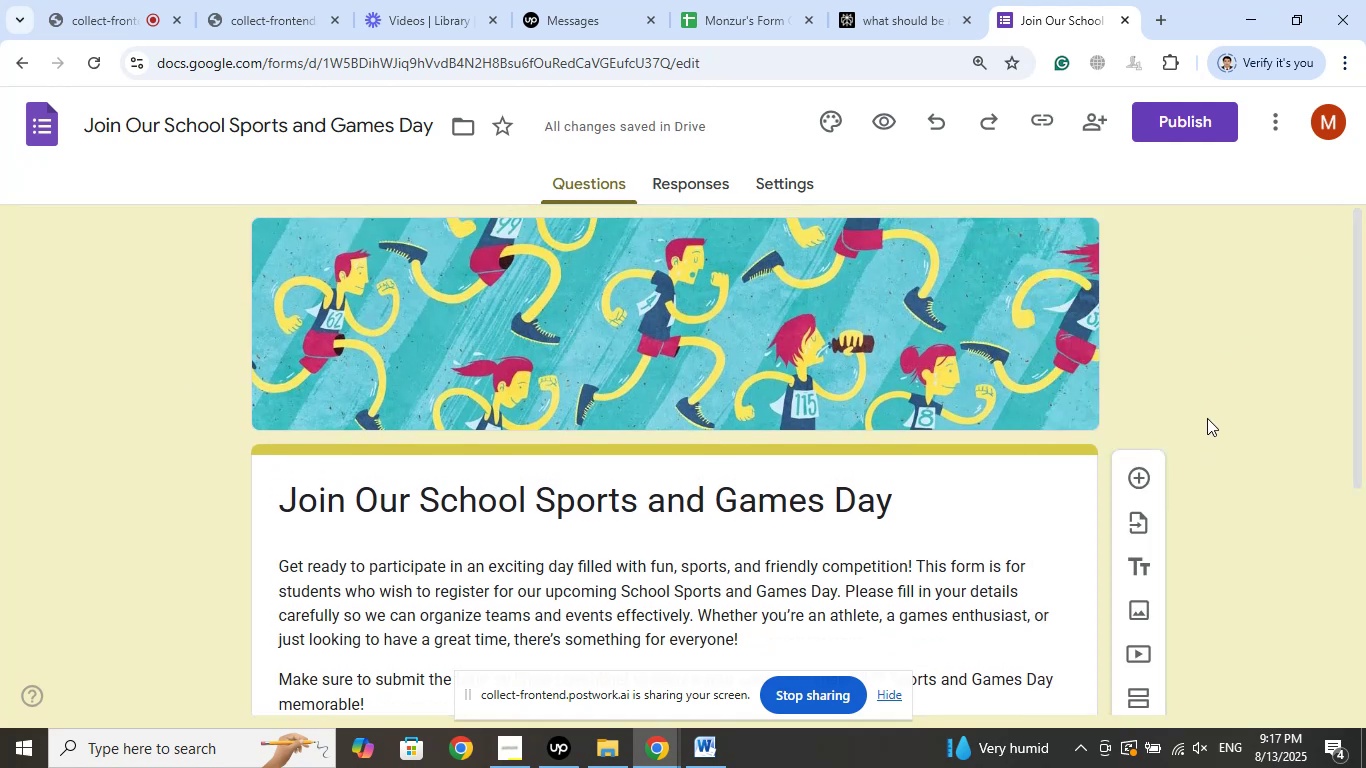 
scroll: coordinate [1208, 417], scroll_direction: down, amount: 10.0
 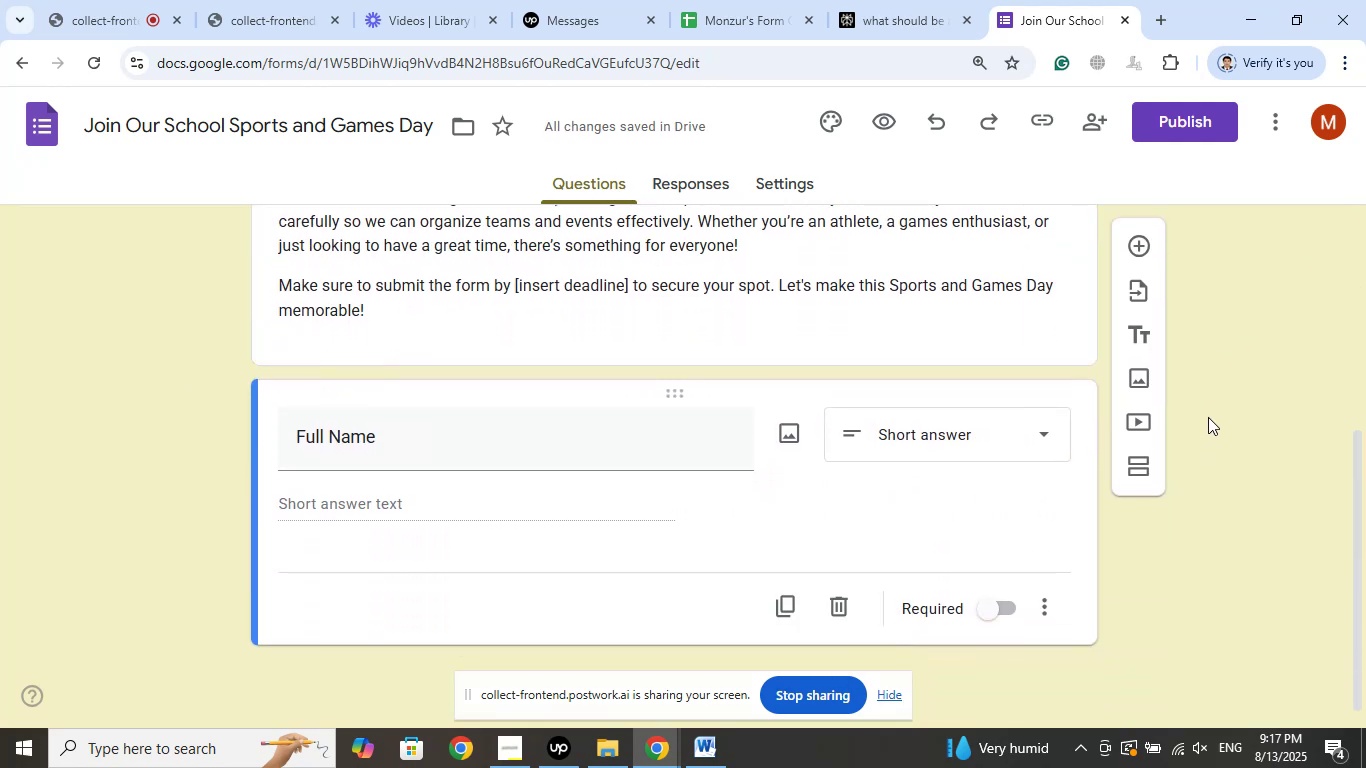 
scroll: coordinate [1208, 417], scroll_direction: up, amount: 4.0
 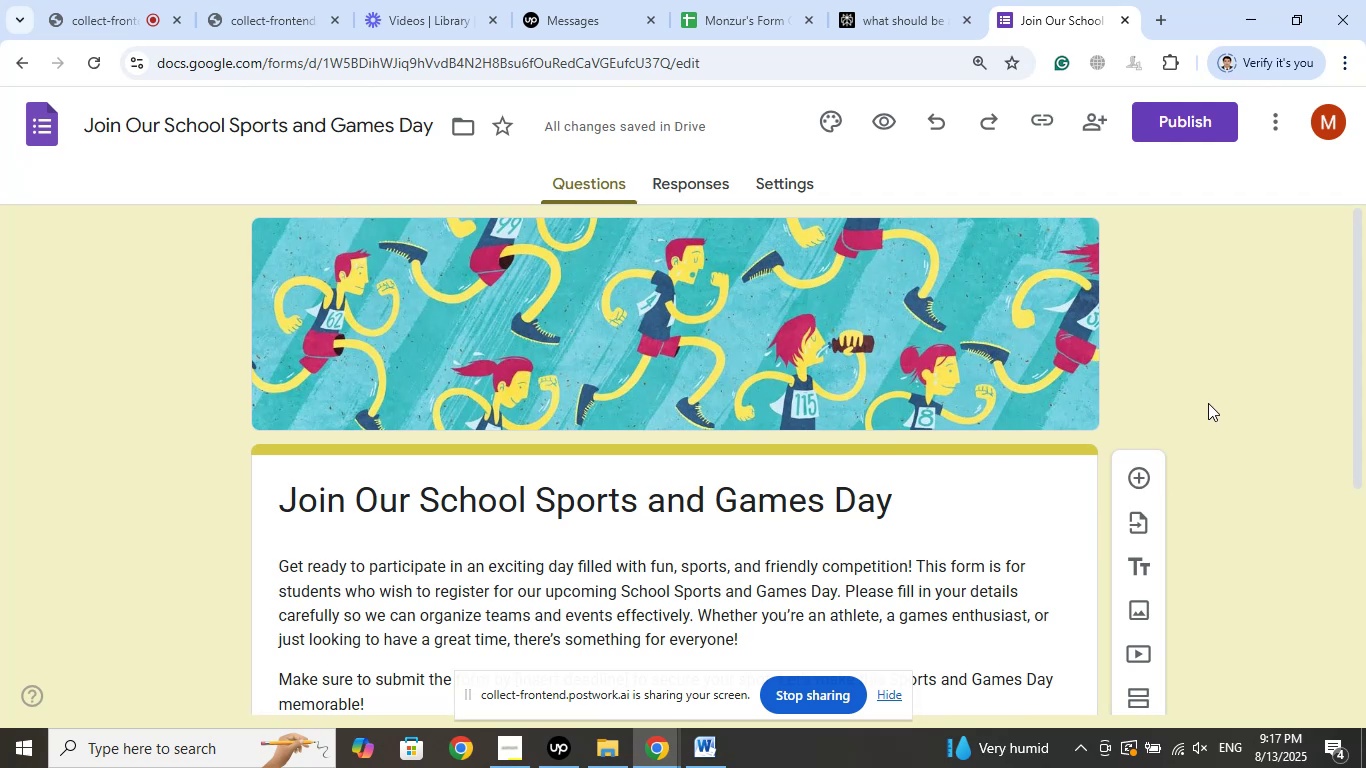 
scroll: coordinate [1208, 403], scroll_direction: down, amount: 4.0
 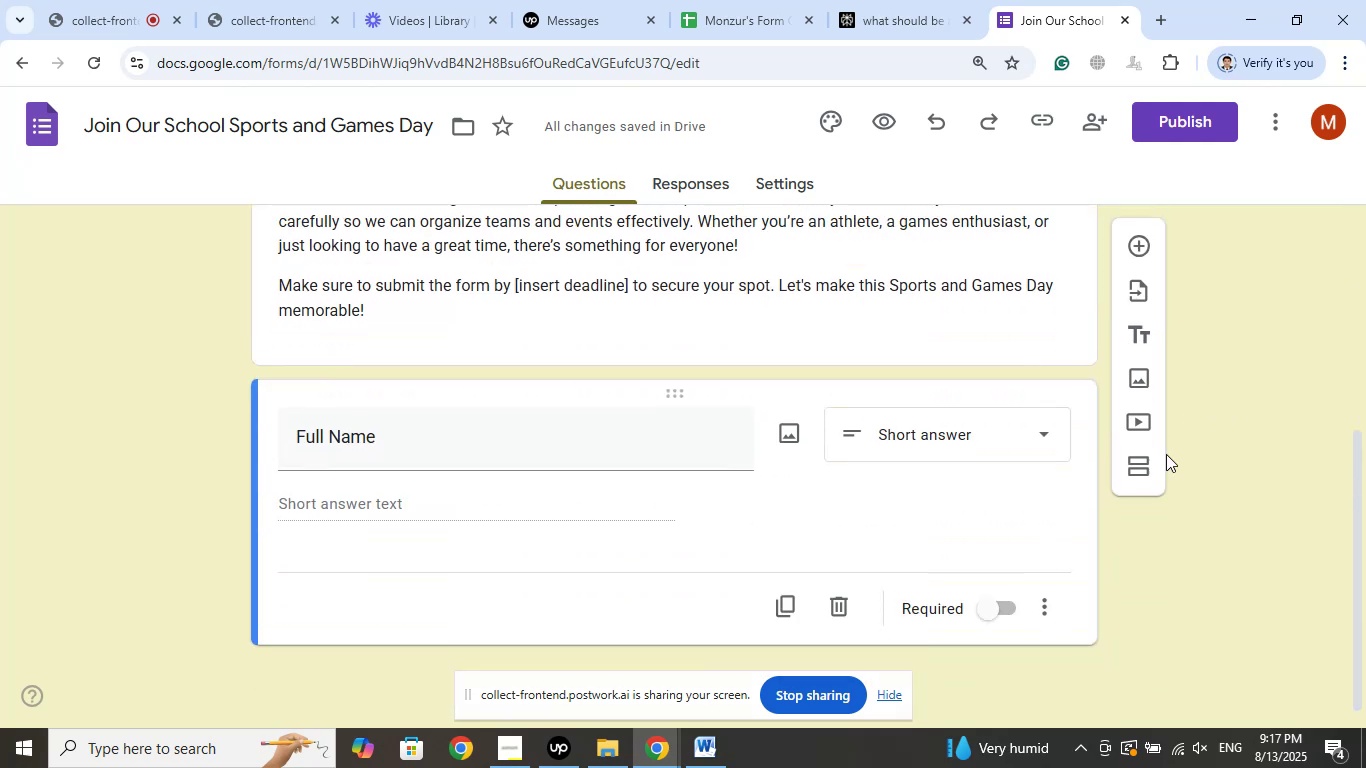 
wait(6.72)
 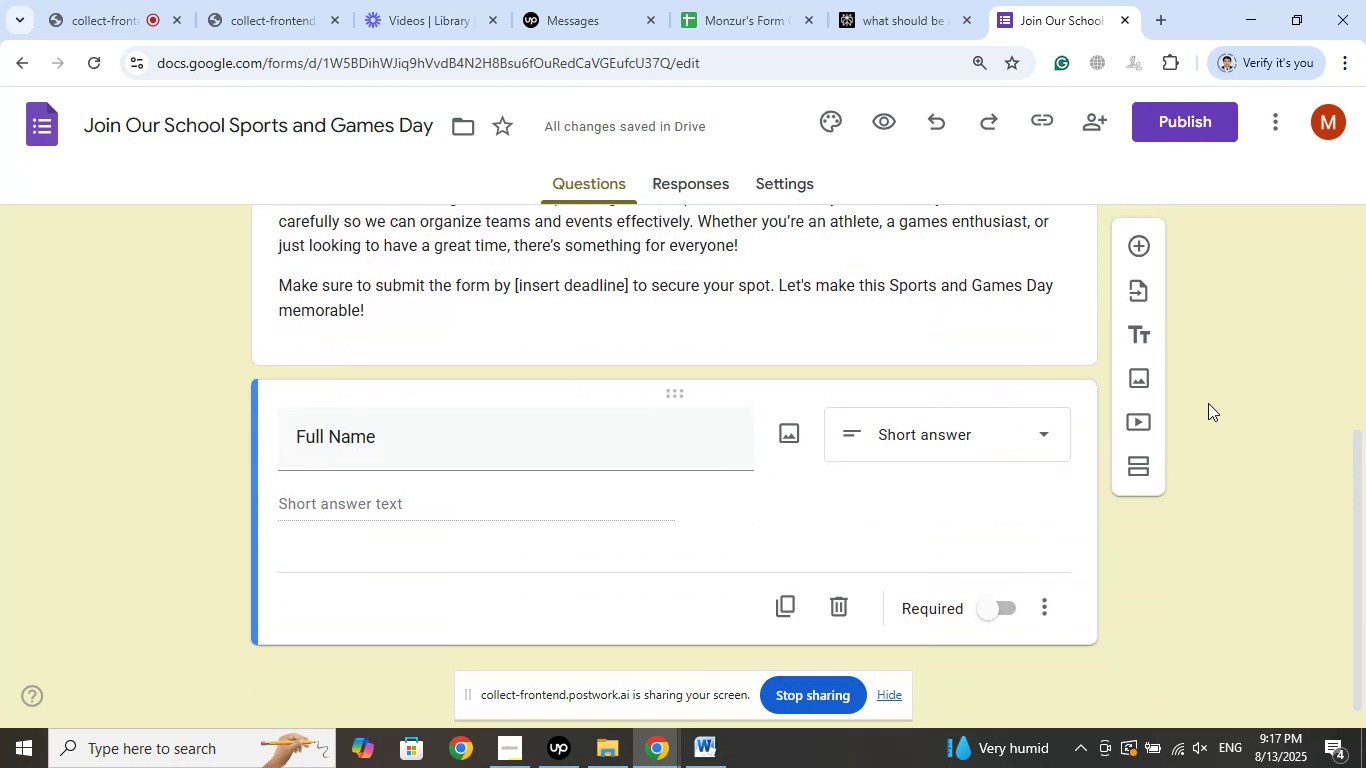 
left_click([134, 0])
 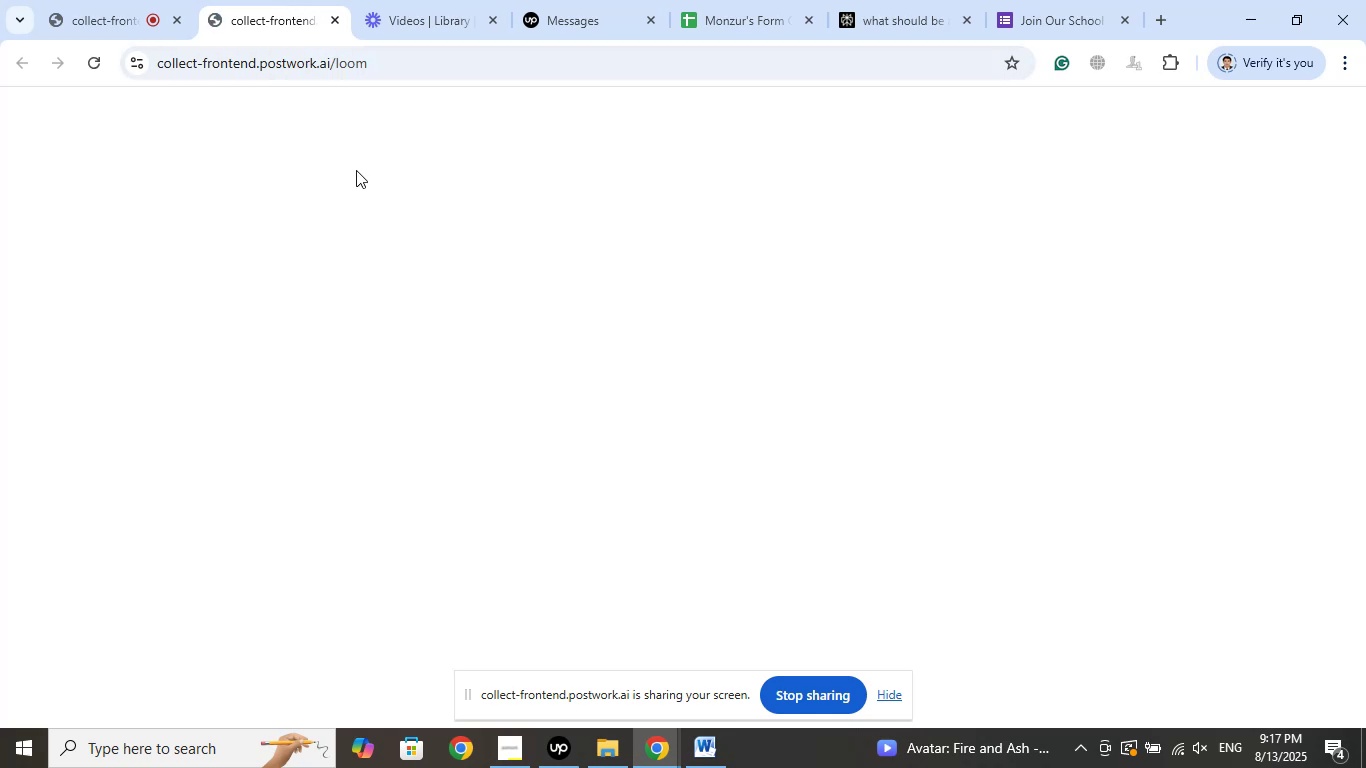 
wait(5.0)
 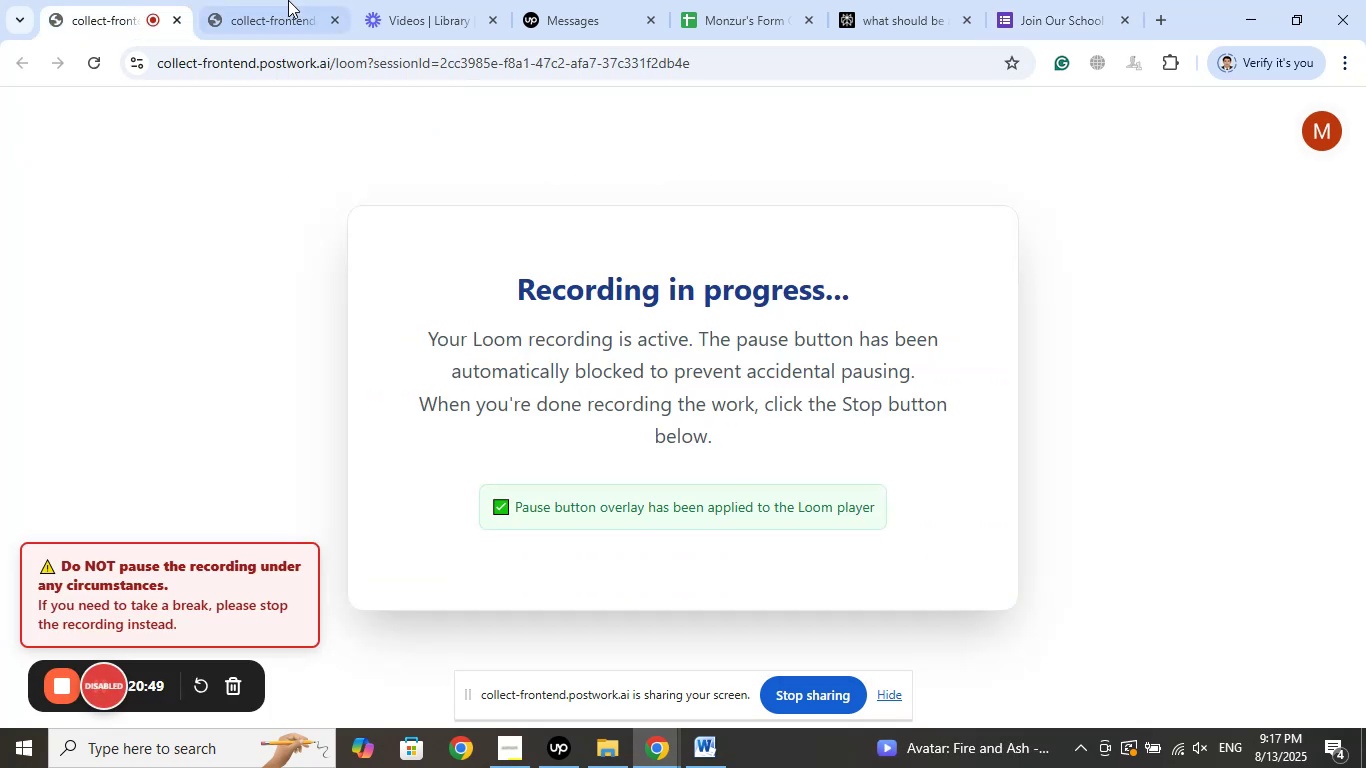 
left_click([428, 0])
 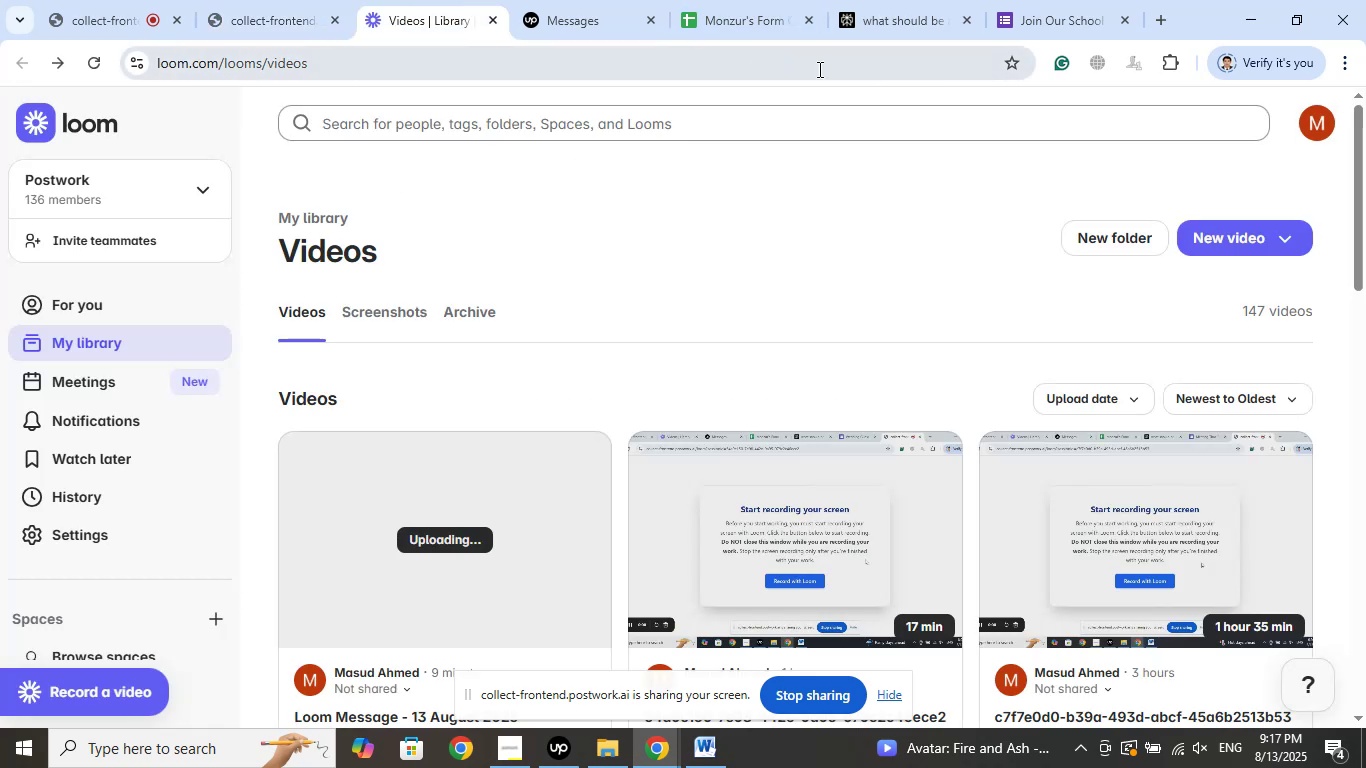 
left_click([911, 0])
 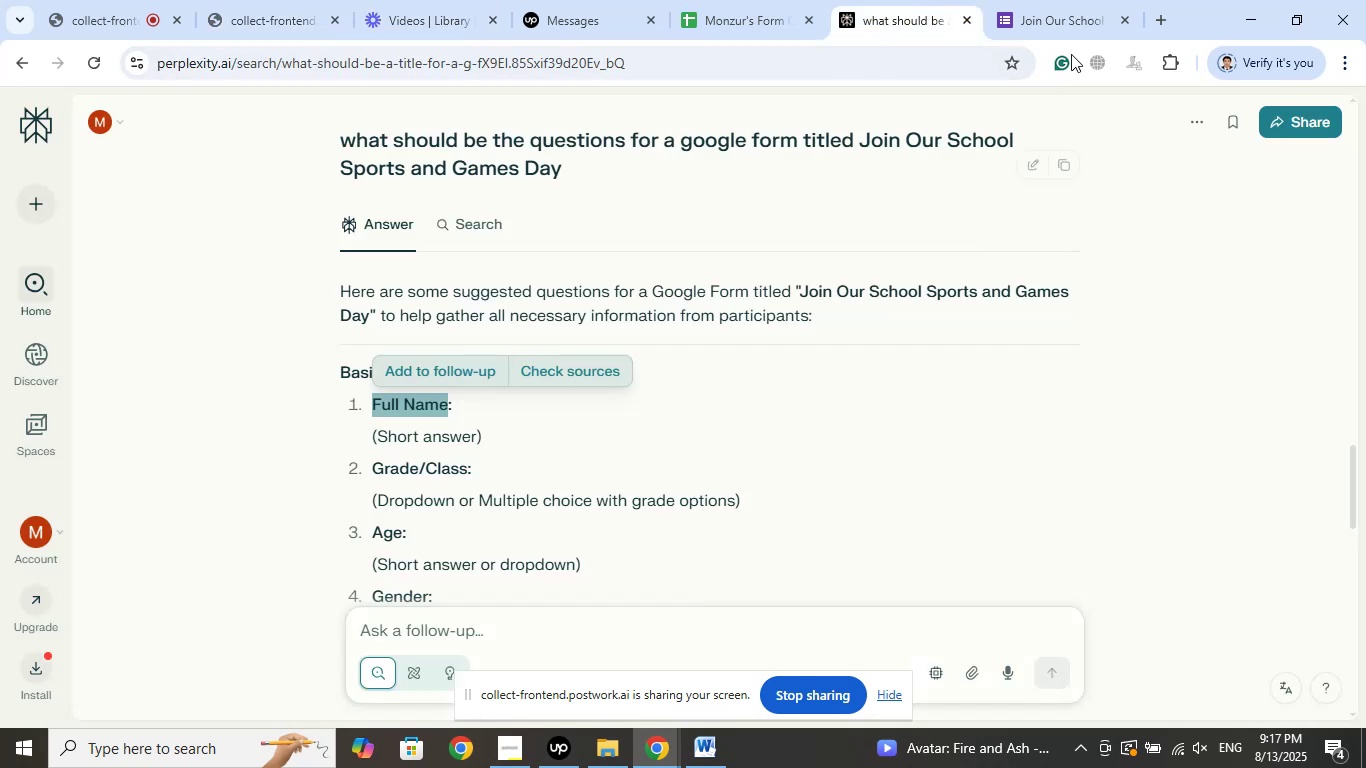 
left_click([1063, 0])
 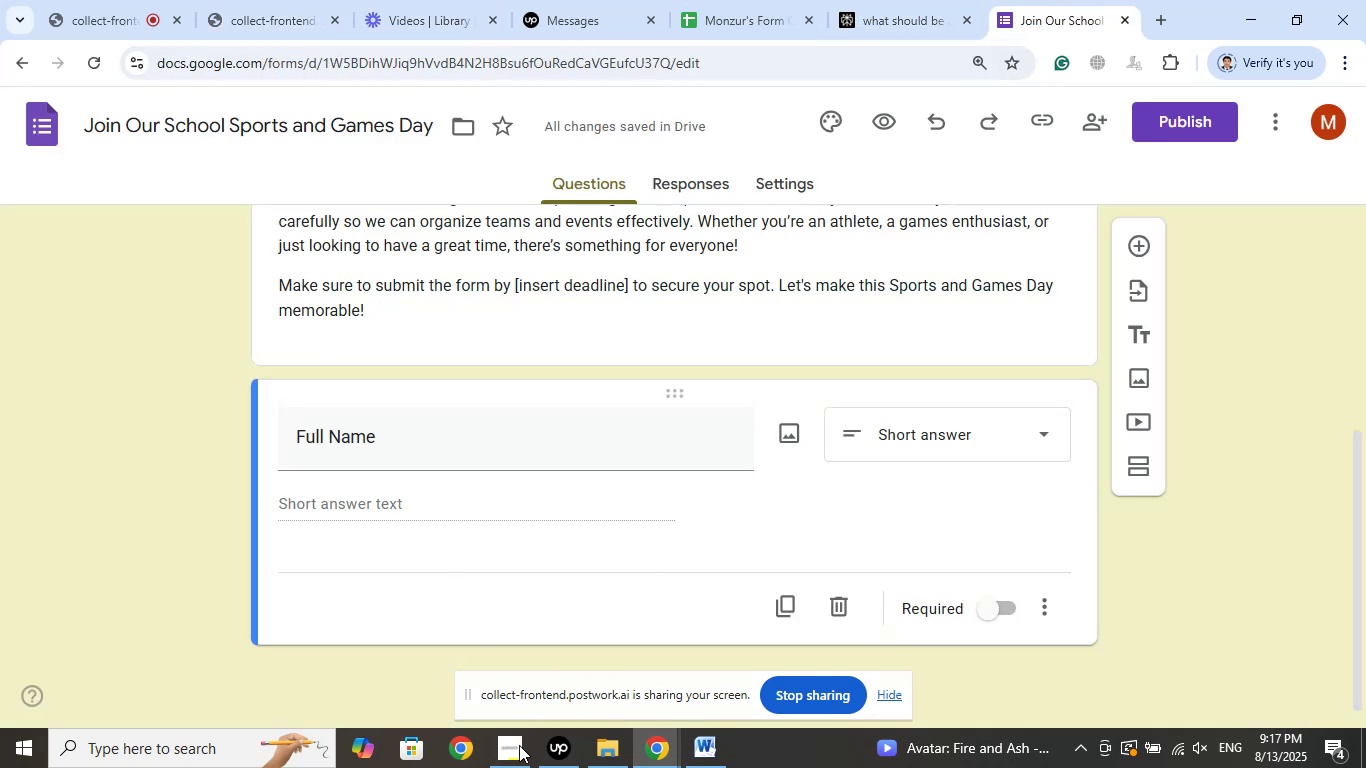 
left_click([519, 745])
 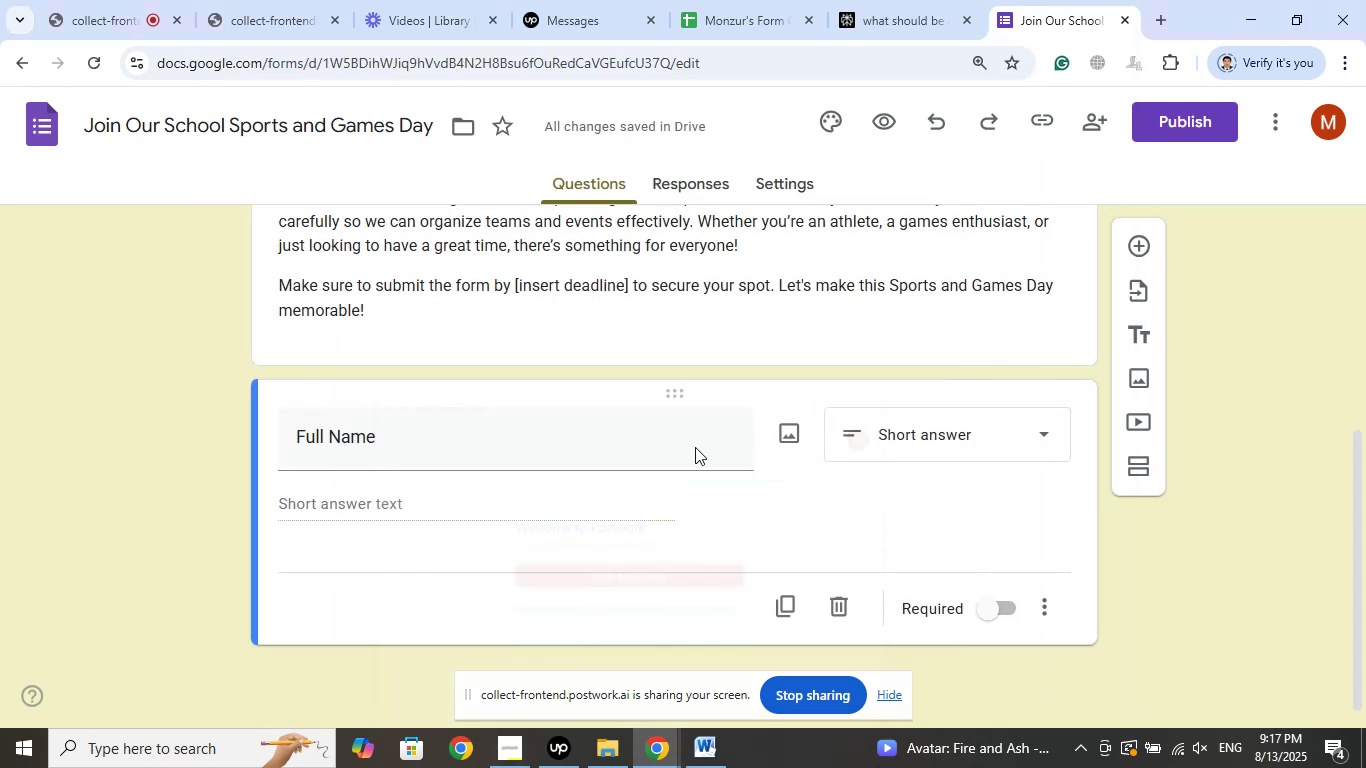 
left_click([559, 741])
 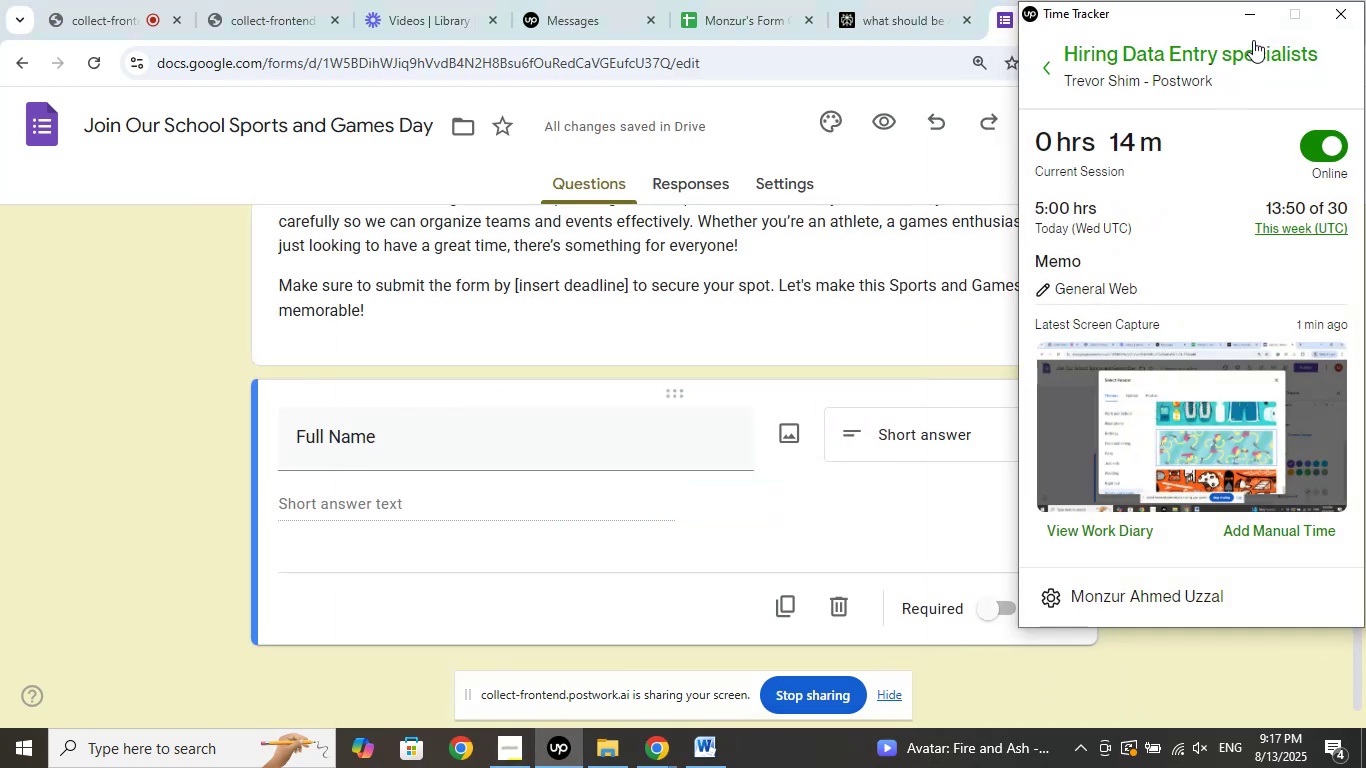 
left_click([1245, 20])
 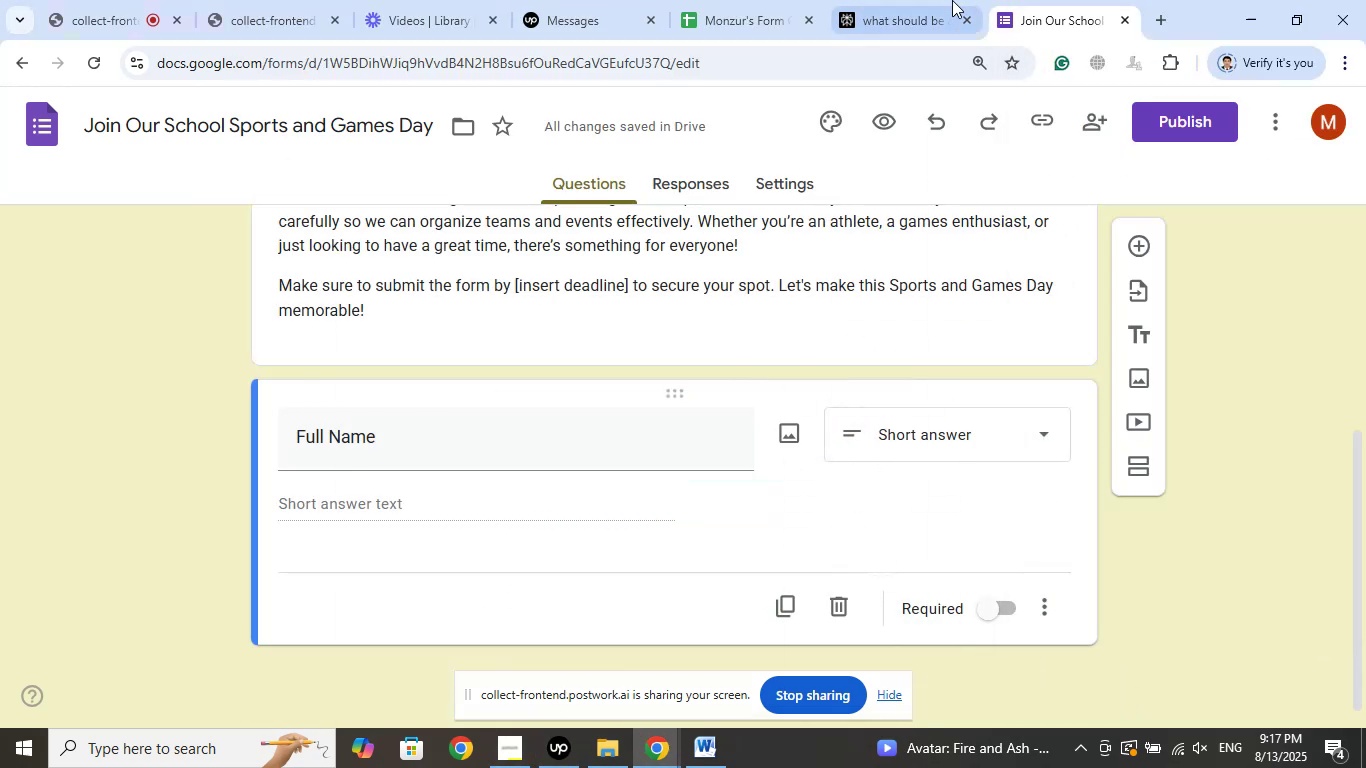 
left_click([863, 0])
 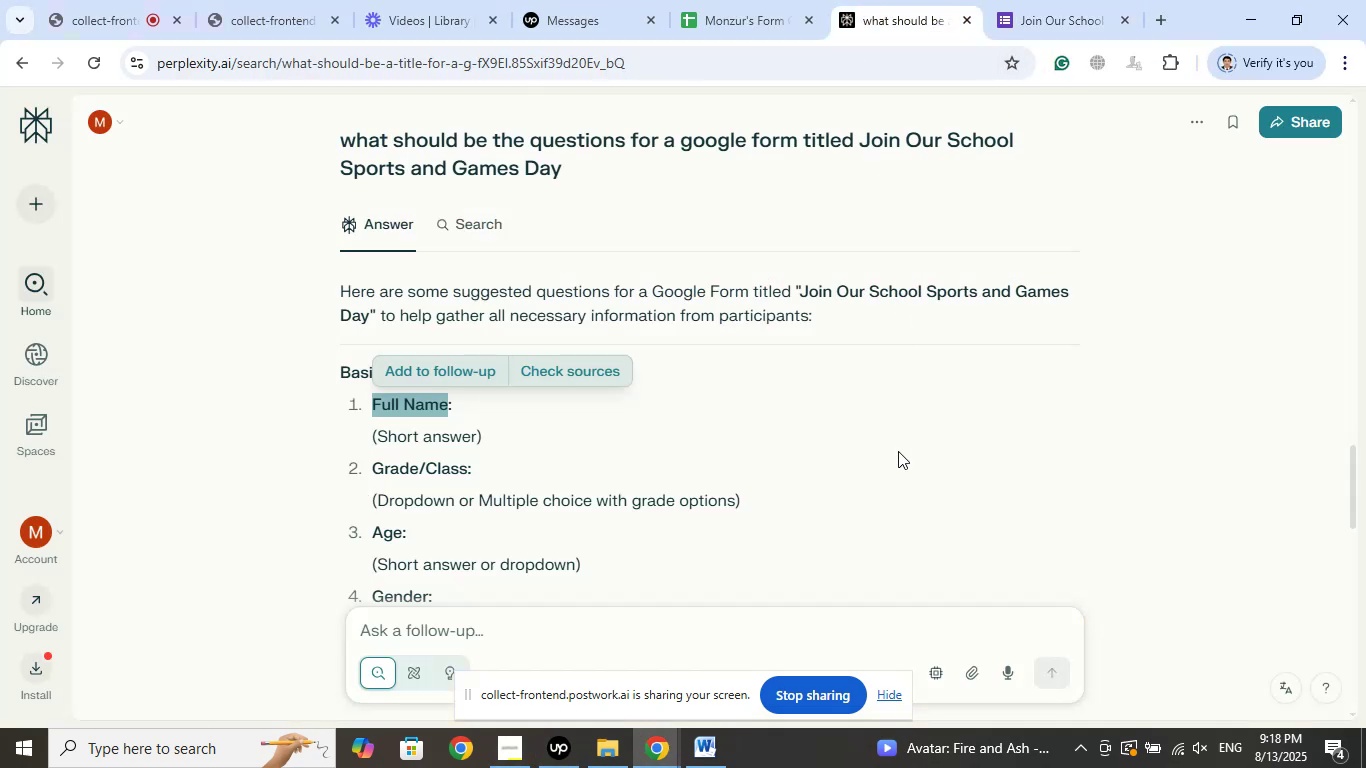 
scroll: coordinate [907, 443], scroll_direction: down, amount: 1.0
 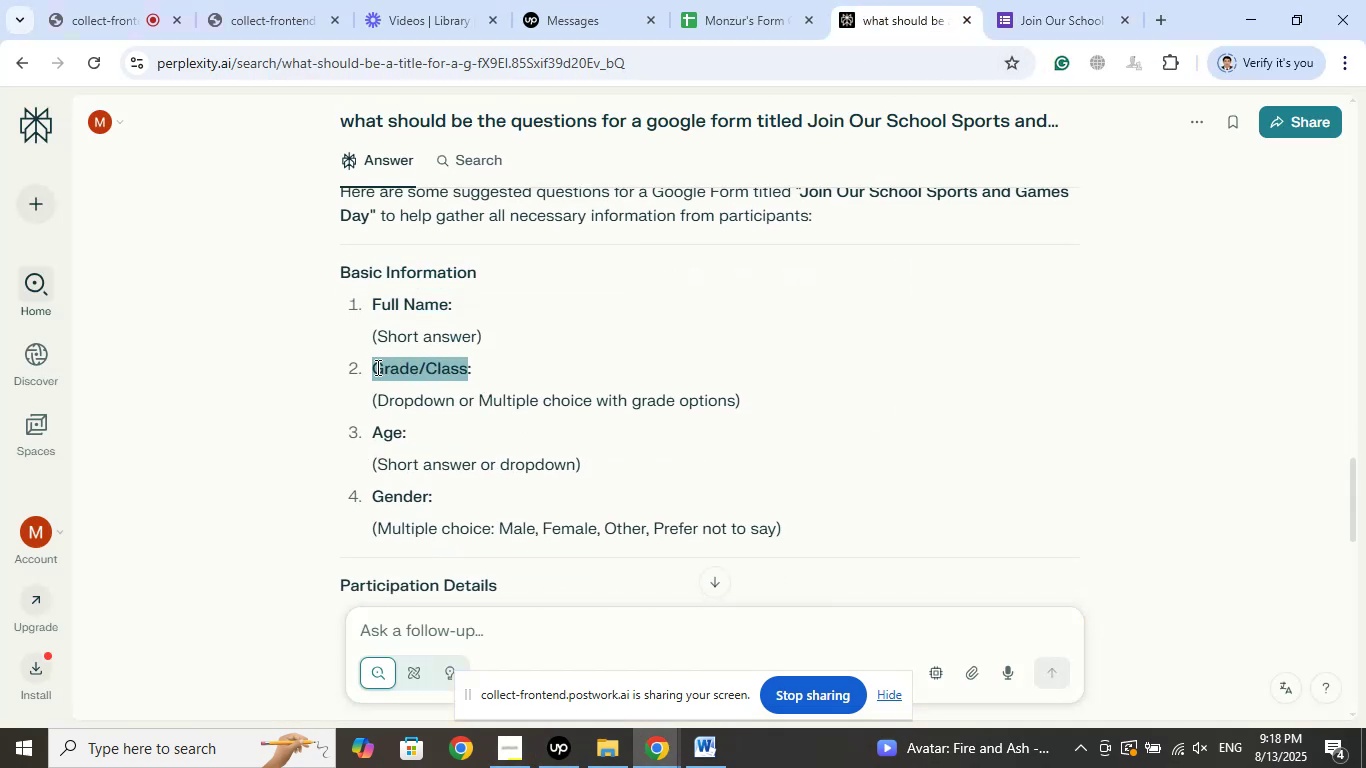 
right_click([394, 363])
 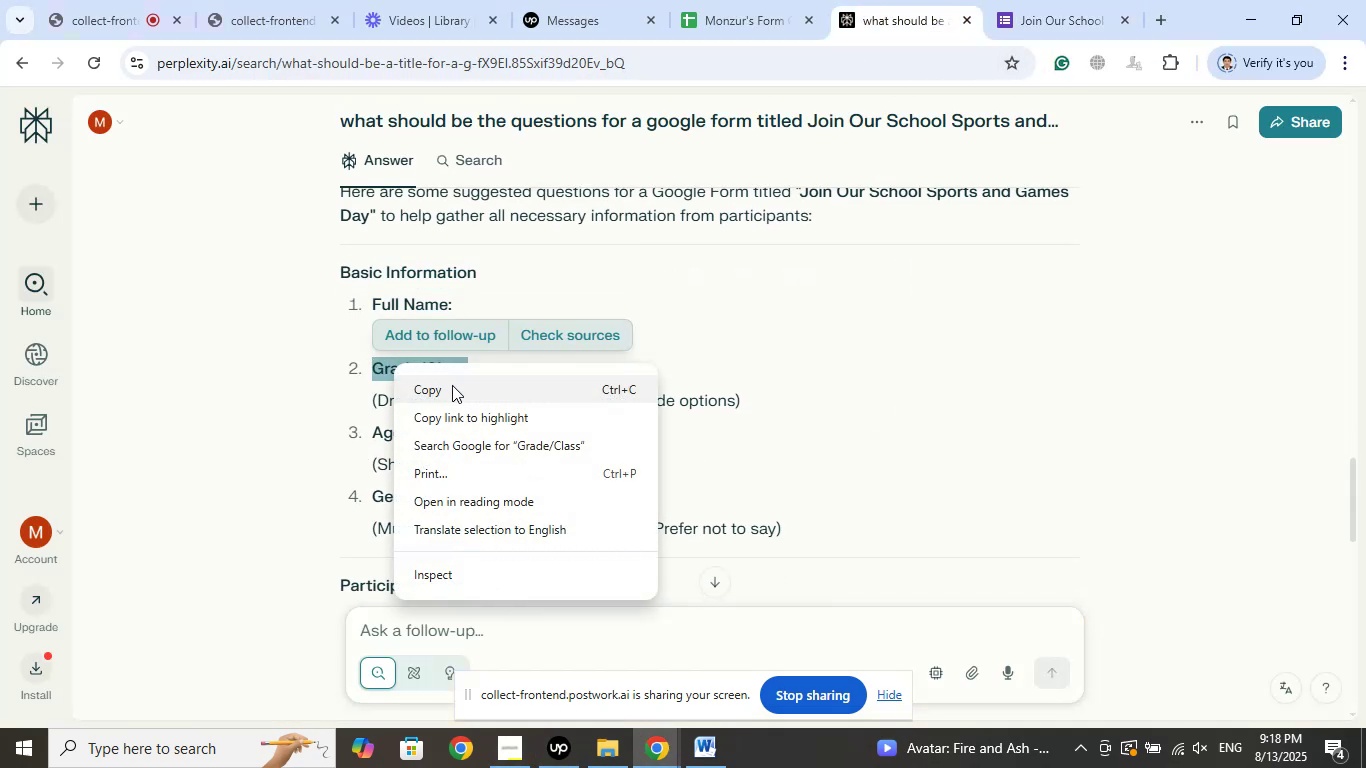 
left_click([453, 386])
 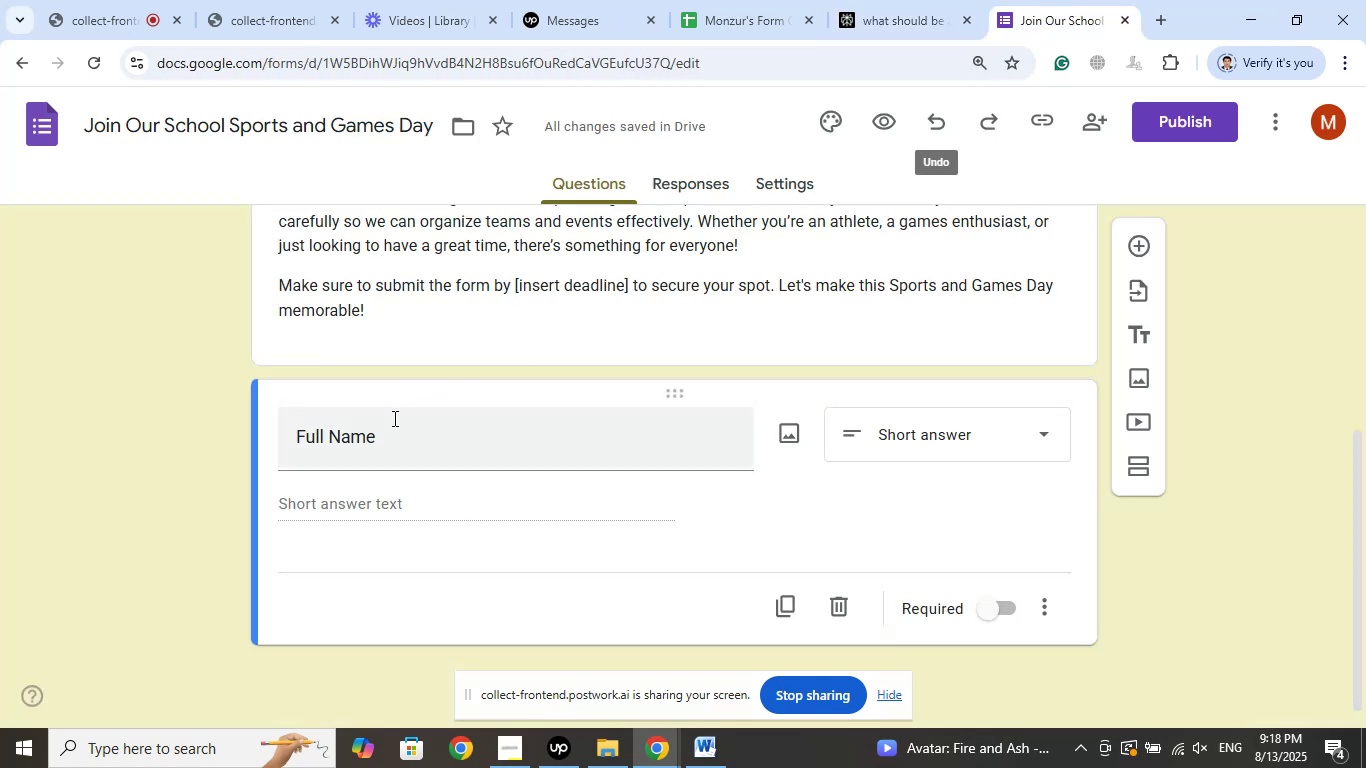 
wait(7.46)
 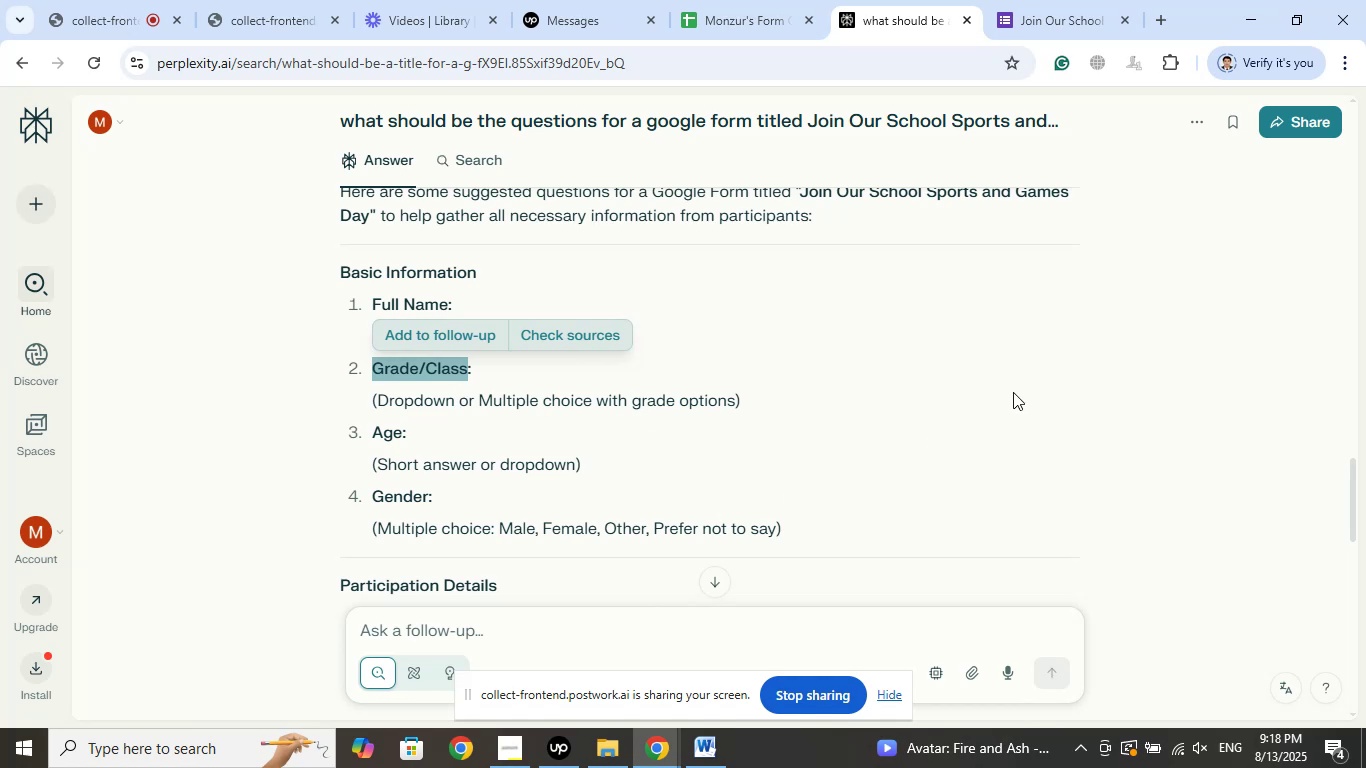 
left_click([1145, 245])
 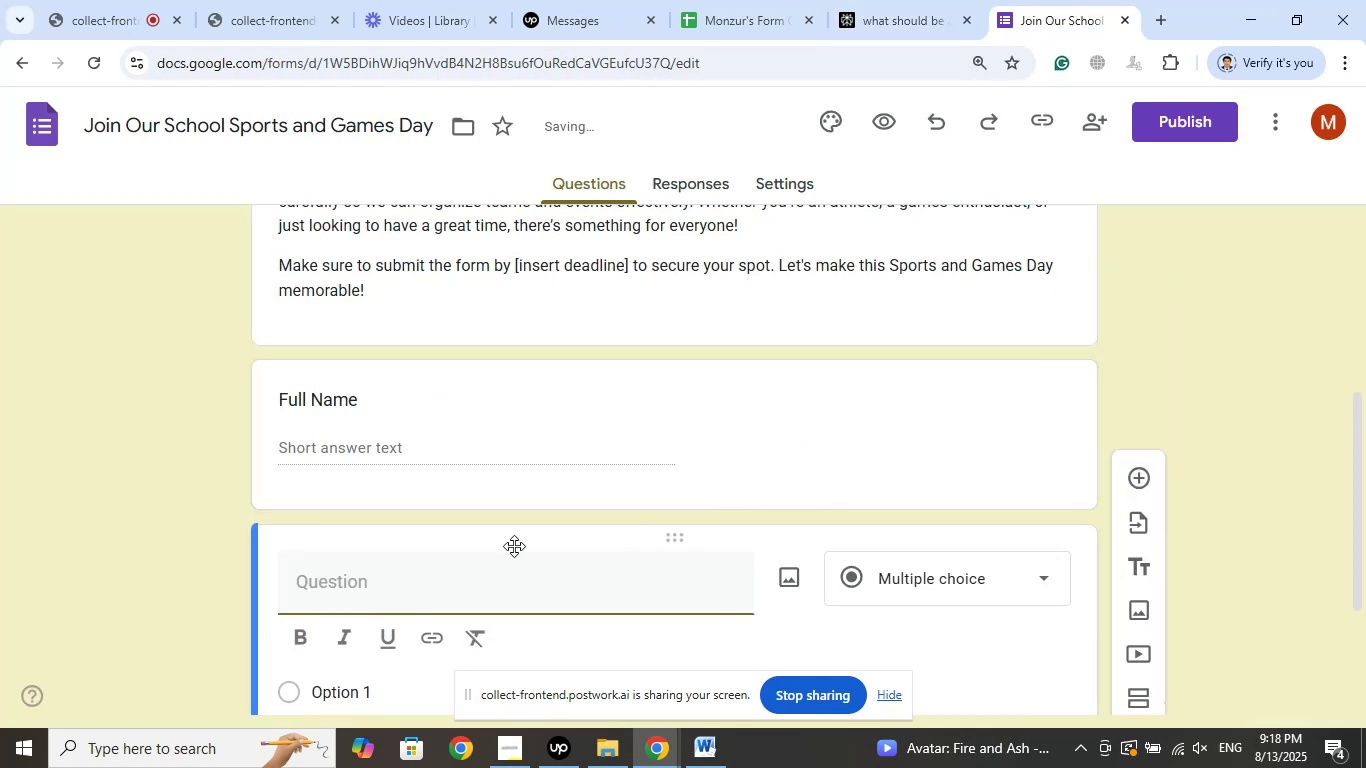 
scroll: coordinate [514, 451], scroll_direction: down, amount: 2.0
 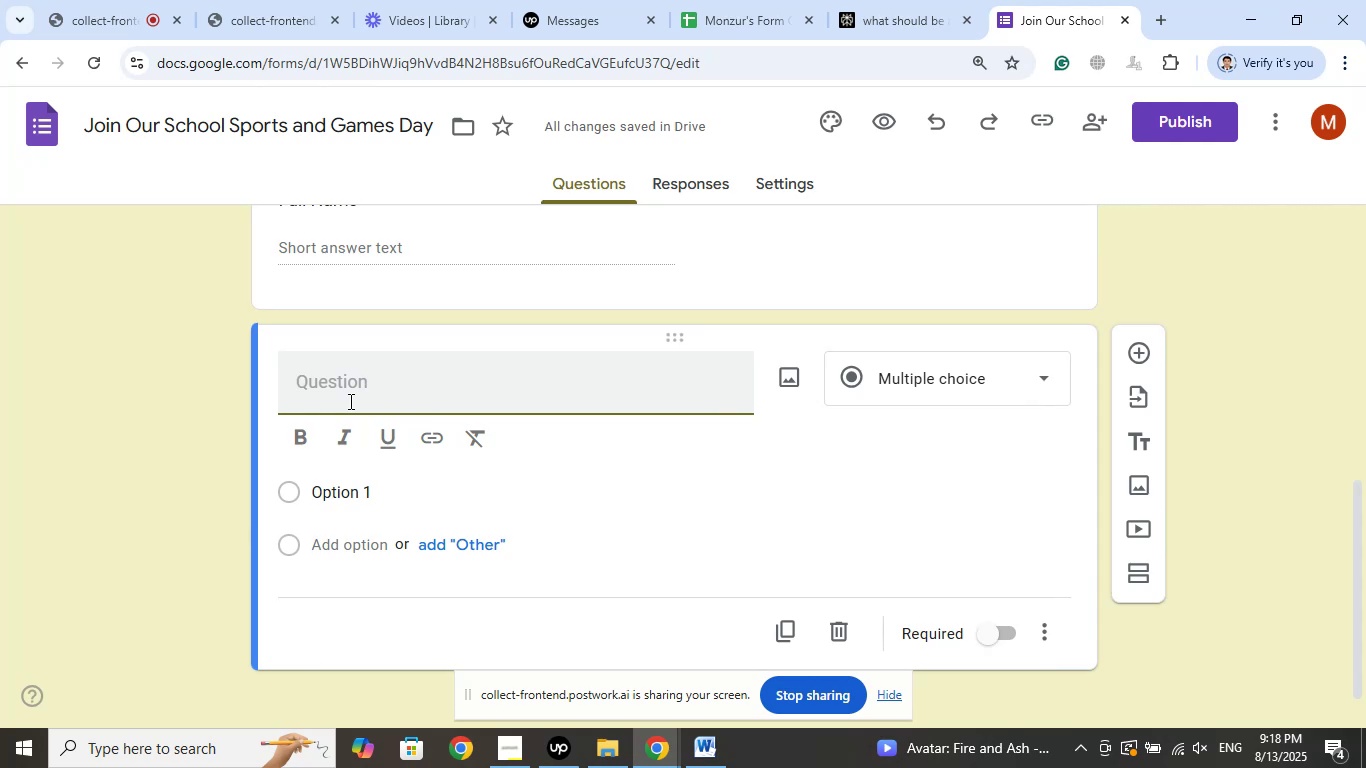 
right_click([346, 394])
 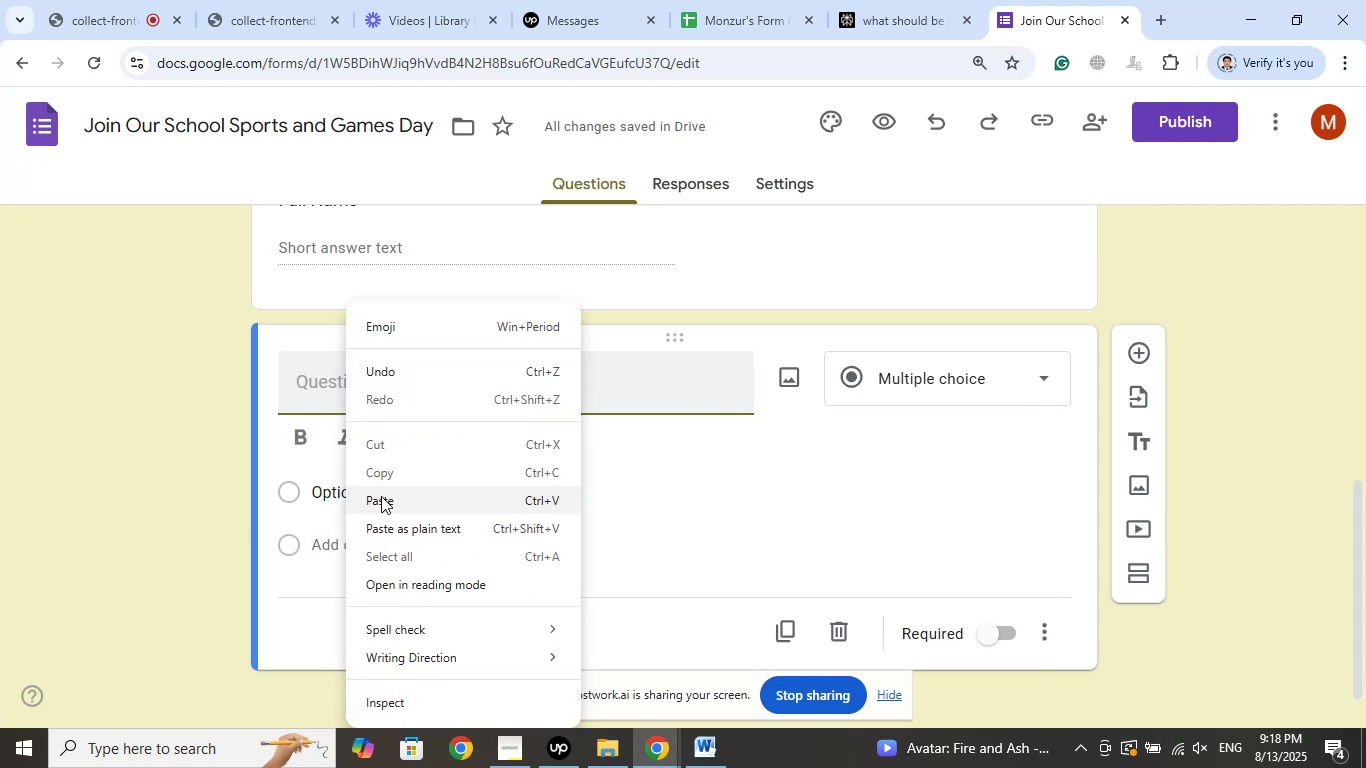 
left_click([375, 503])
 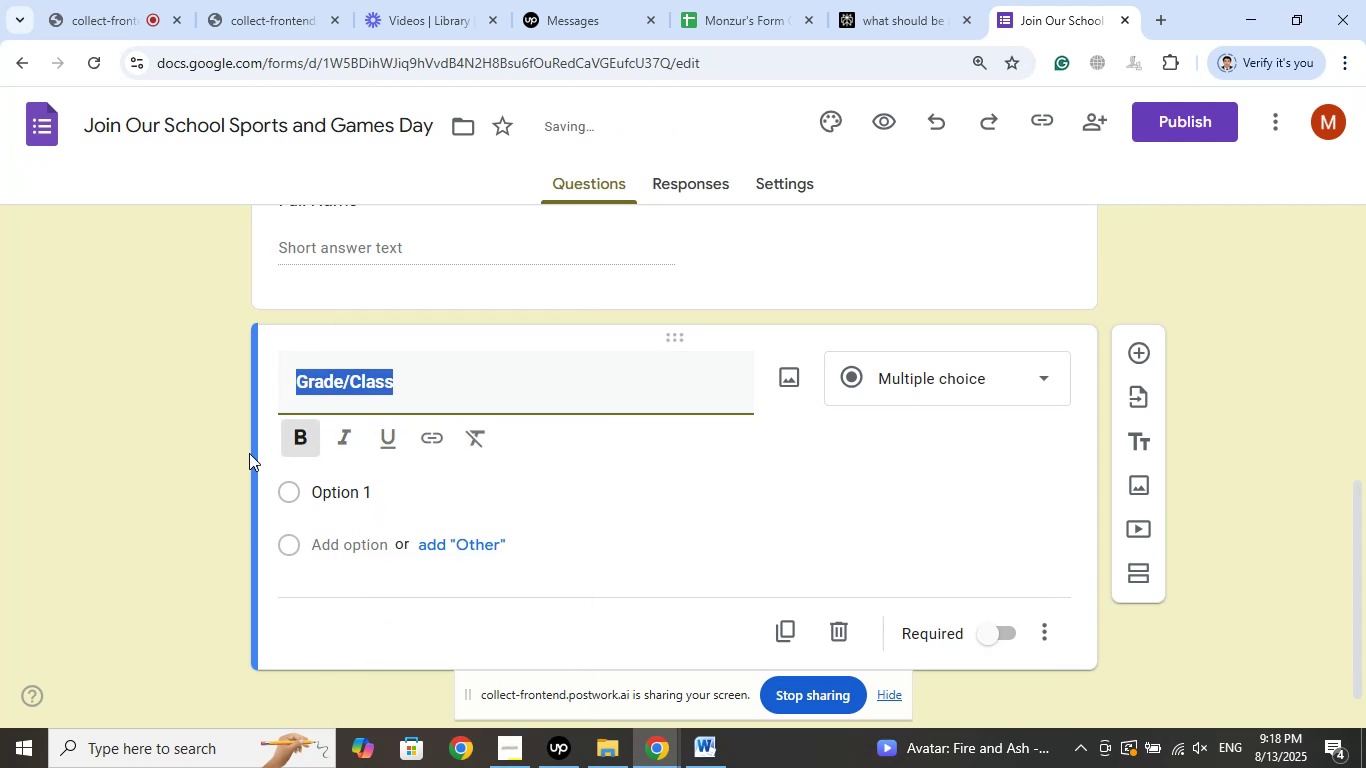 
left_click([303, 442])
 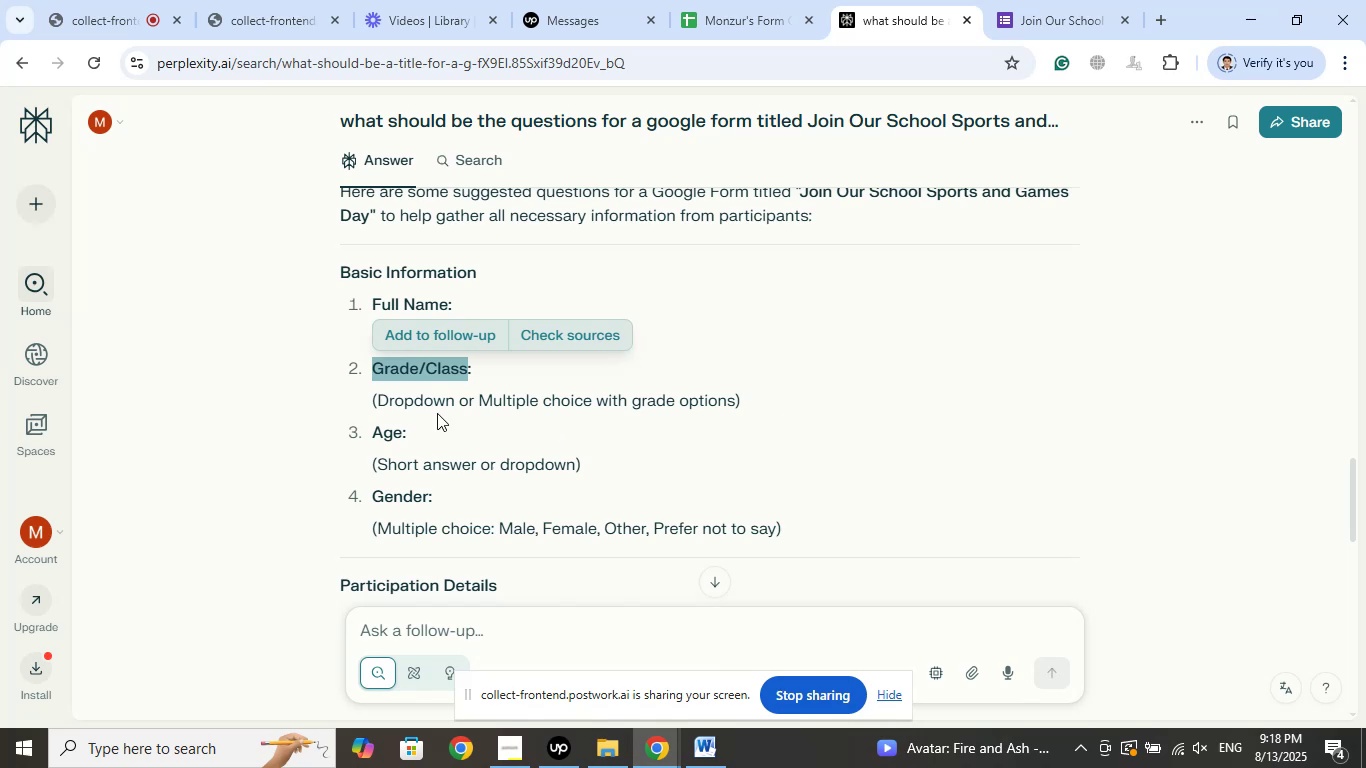 
wait(7.53)
 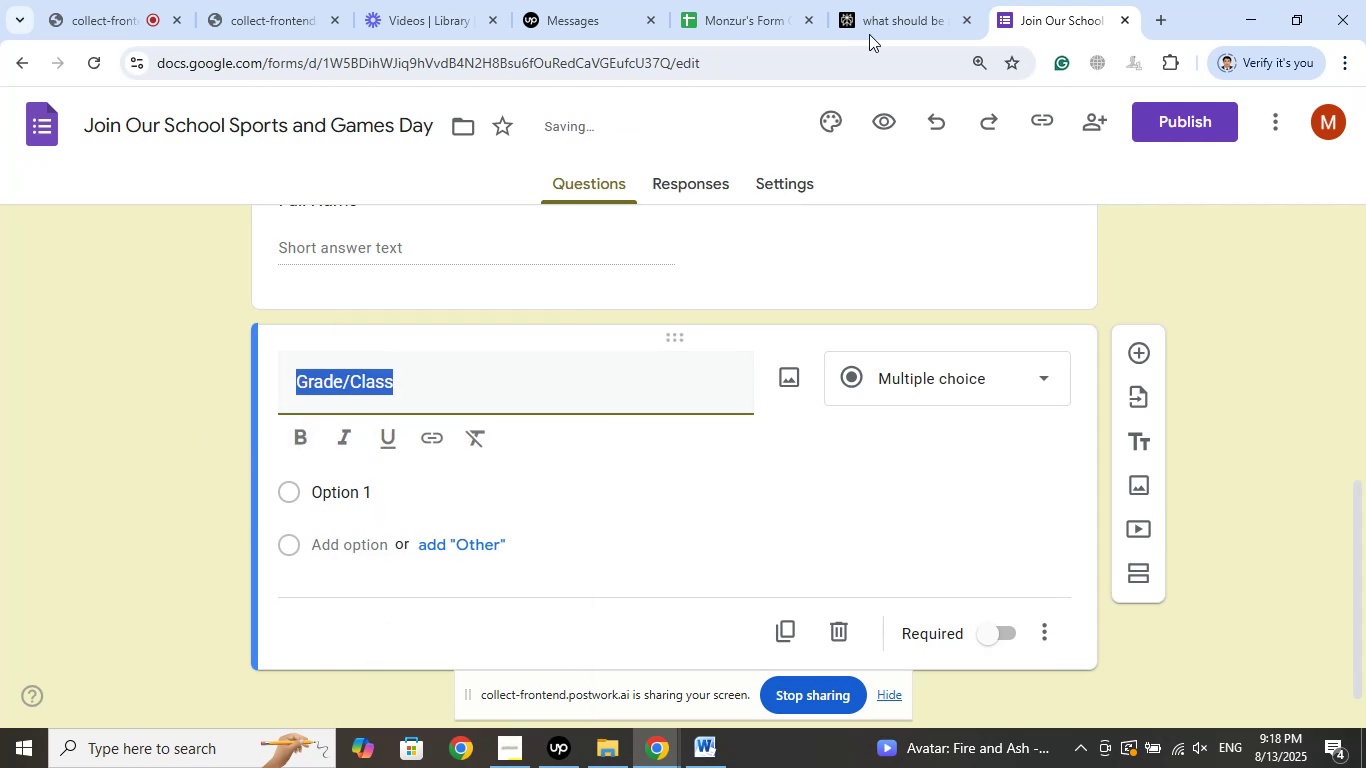 
left_click([428, 635])
 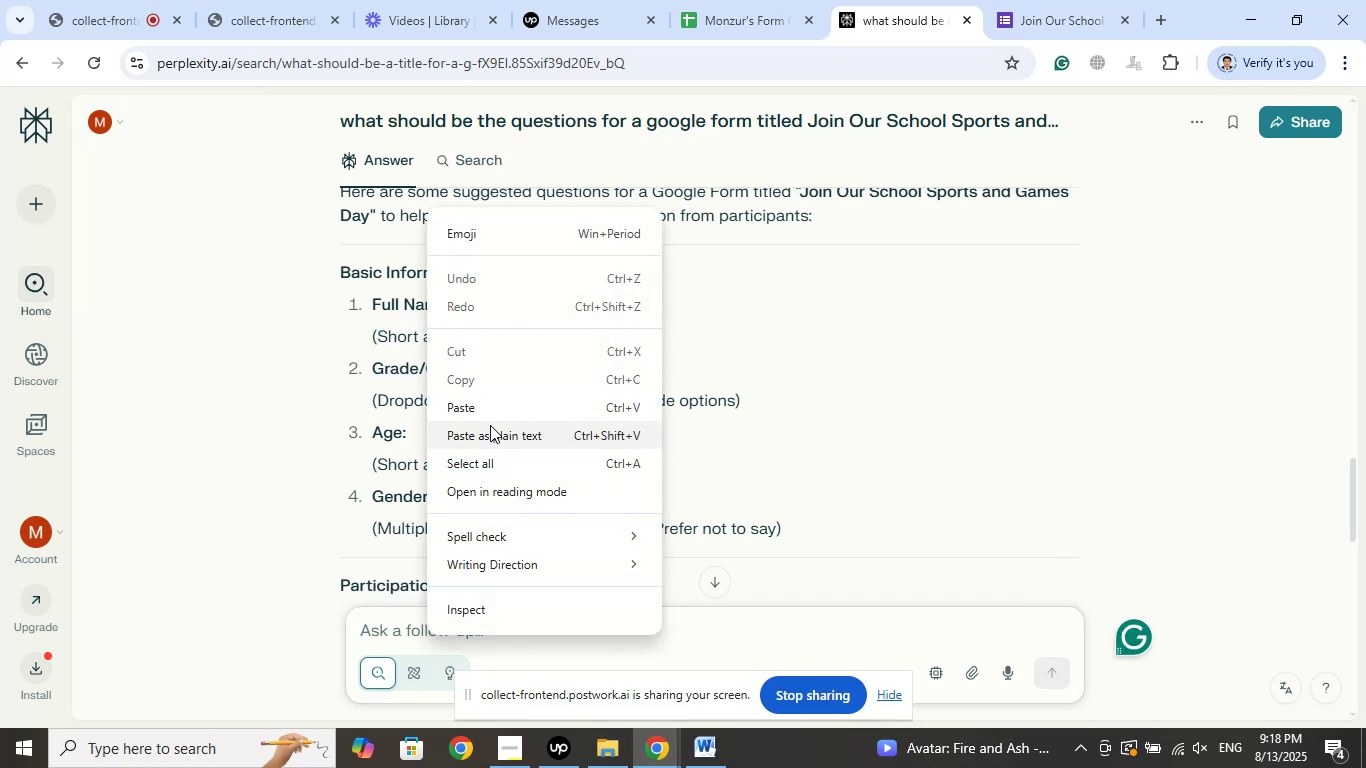 
left_click([479, 404])
 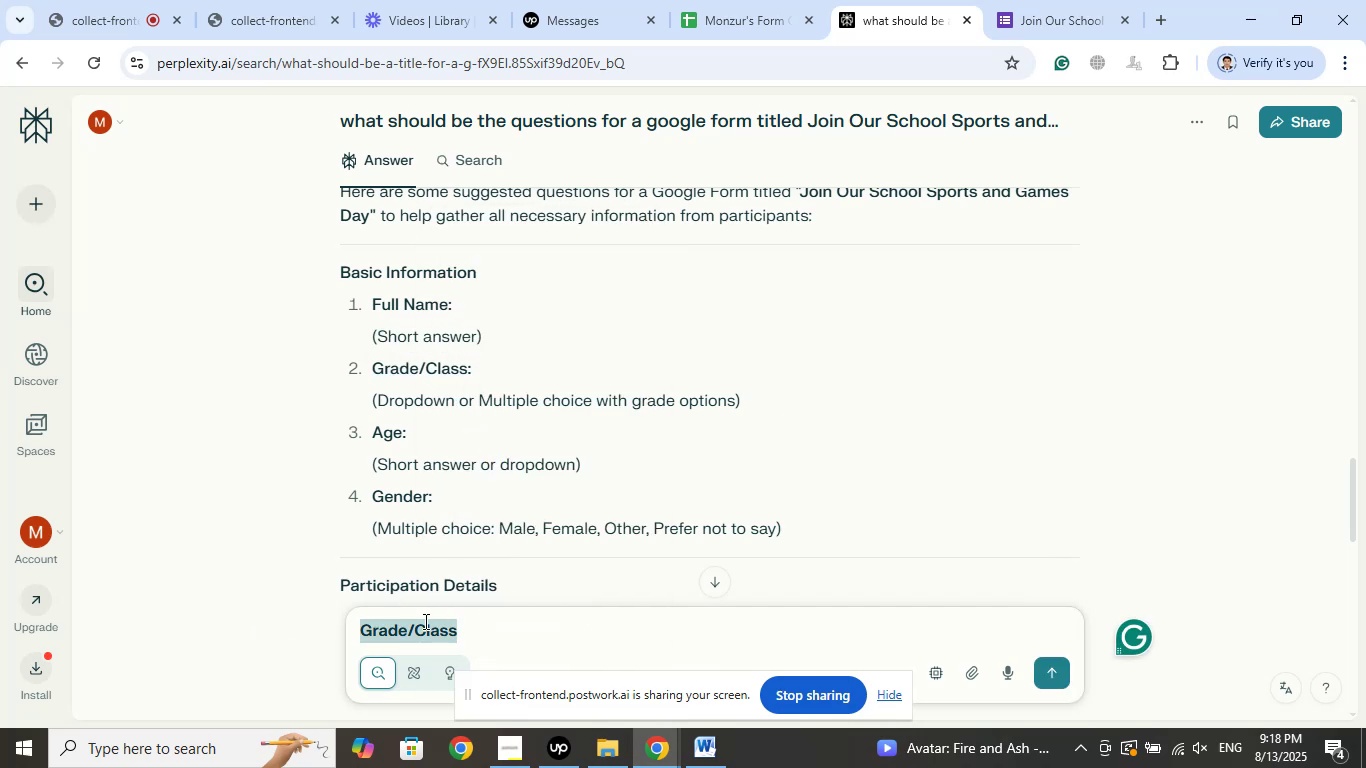 
left_click([366, 632])
 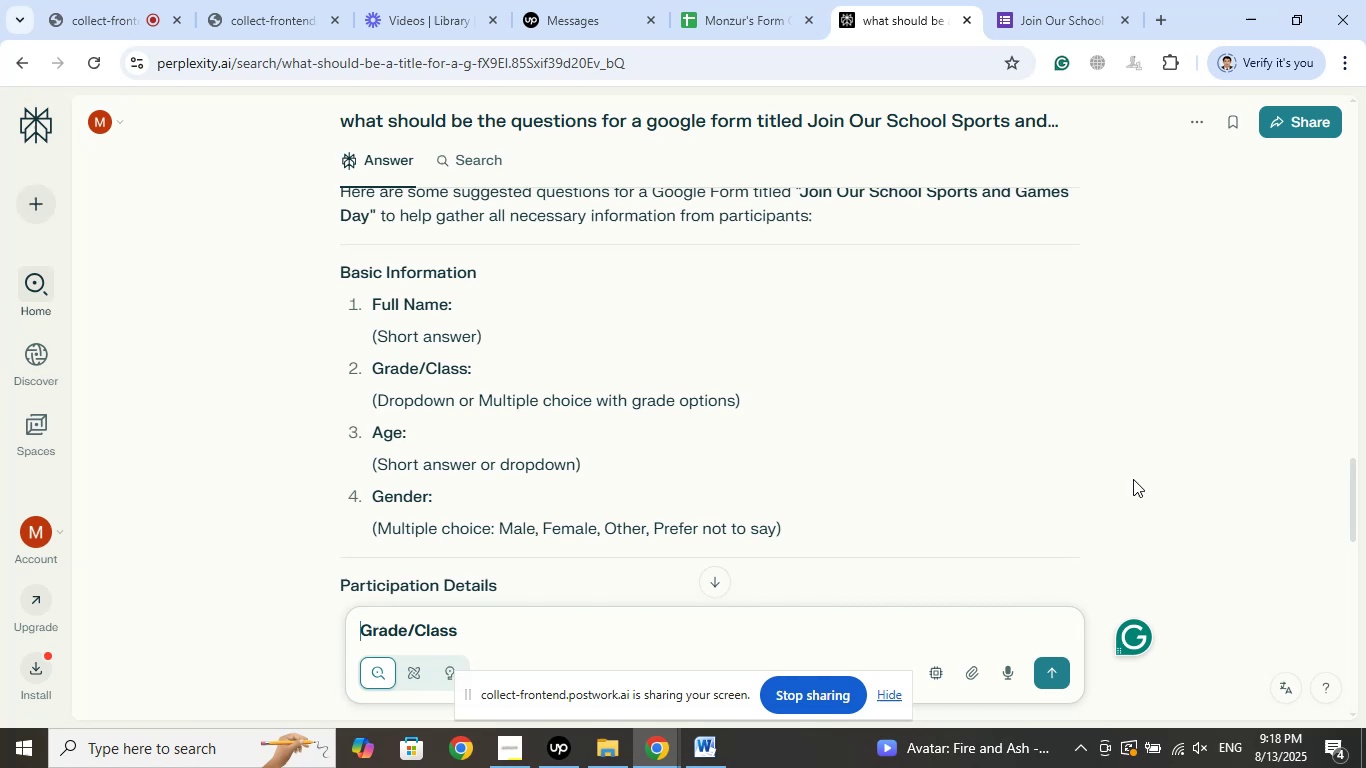 
type(what are the )
 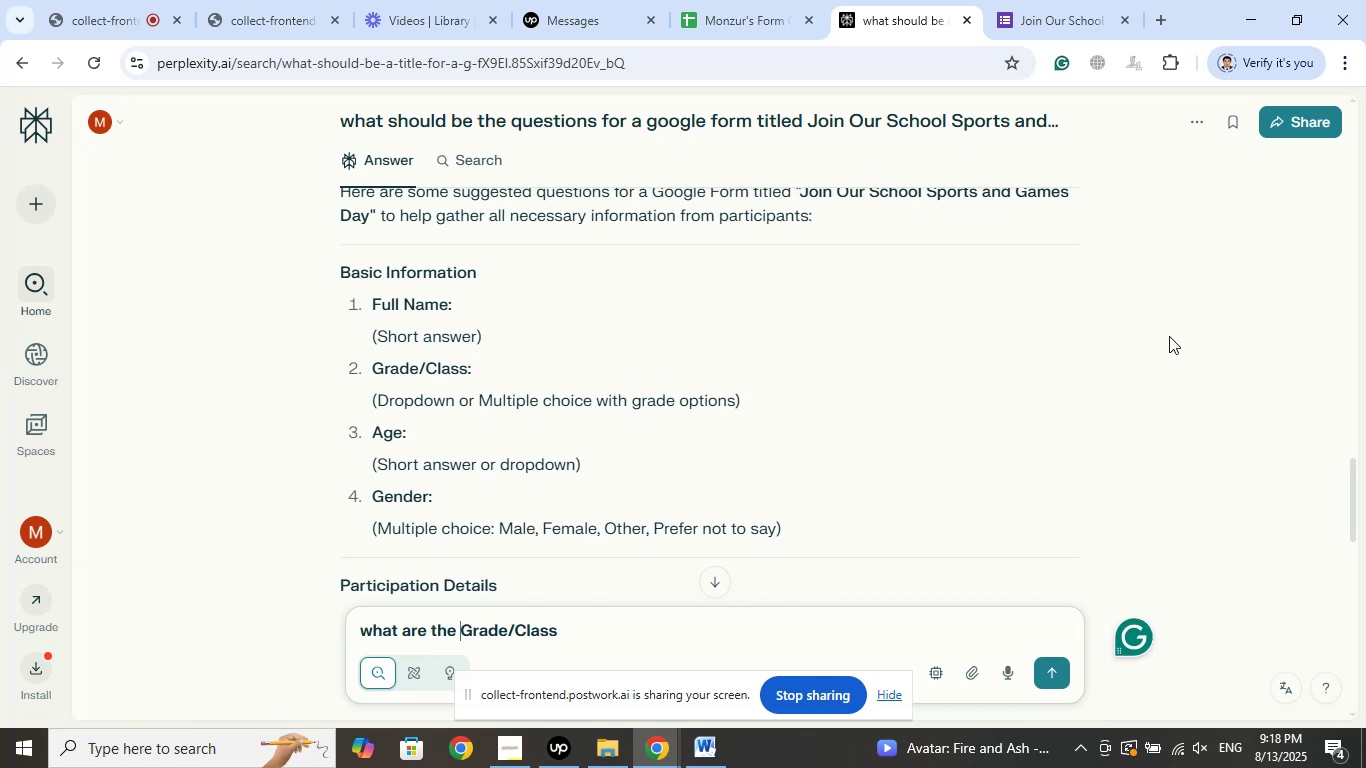 
hold_key(key=ArrowRight, duration=0.91)
 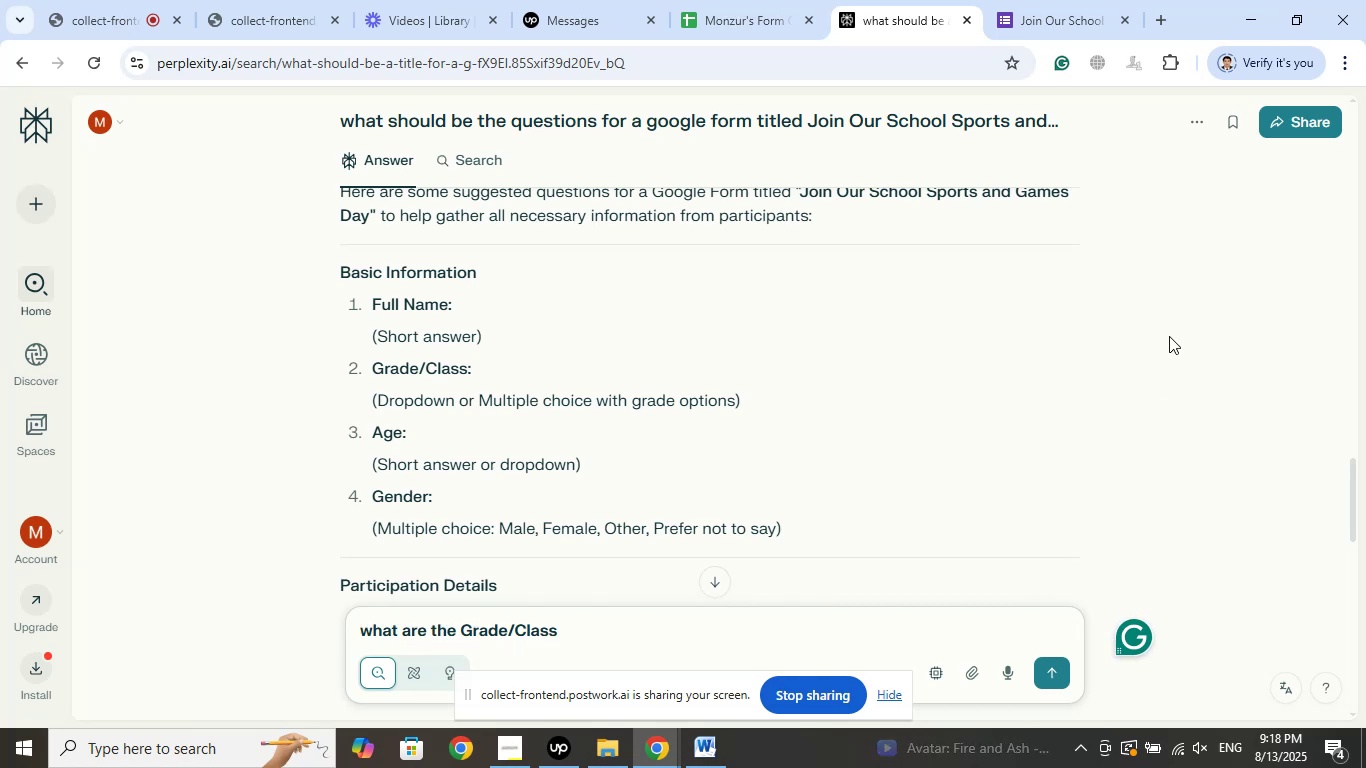 
type(es for a us school?)
 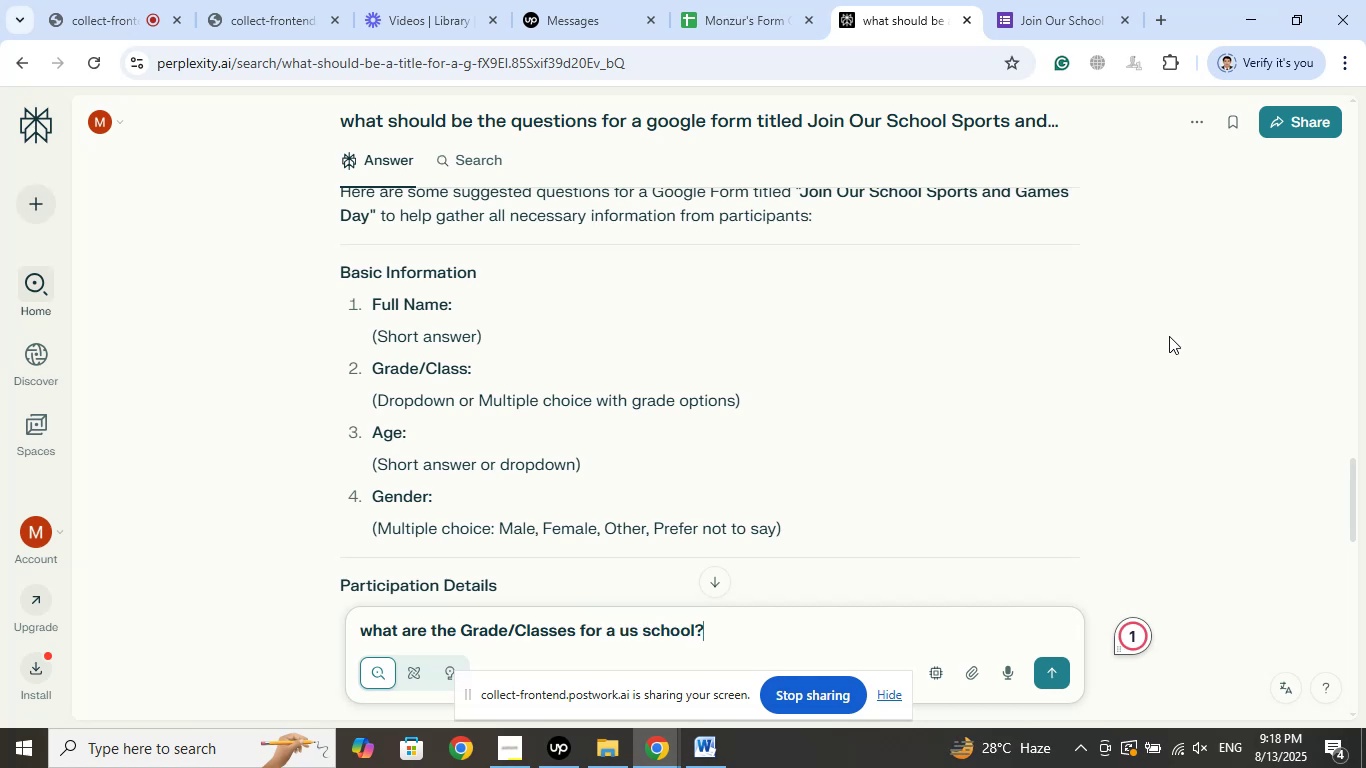 
key(Enter)
 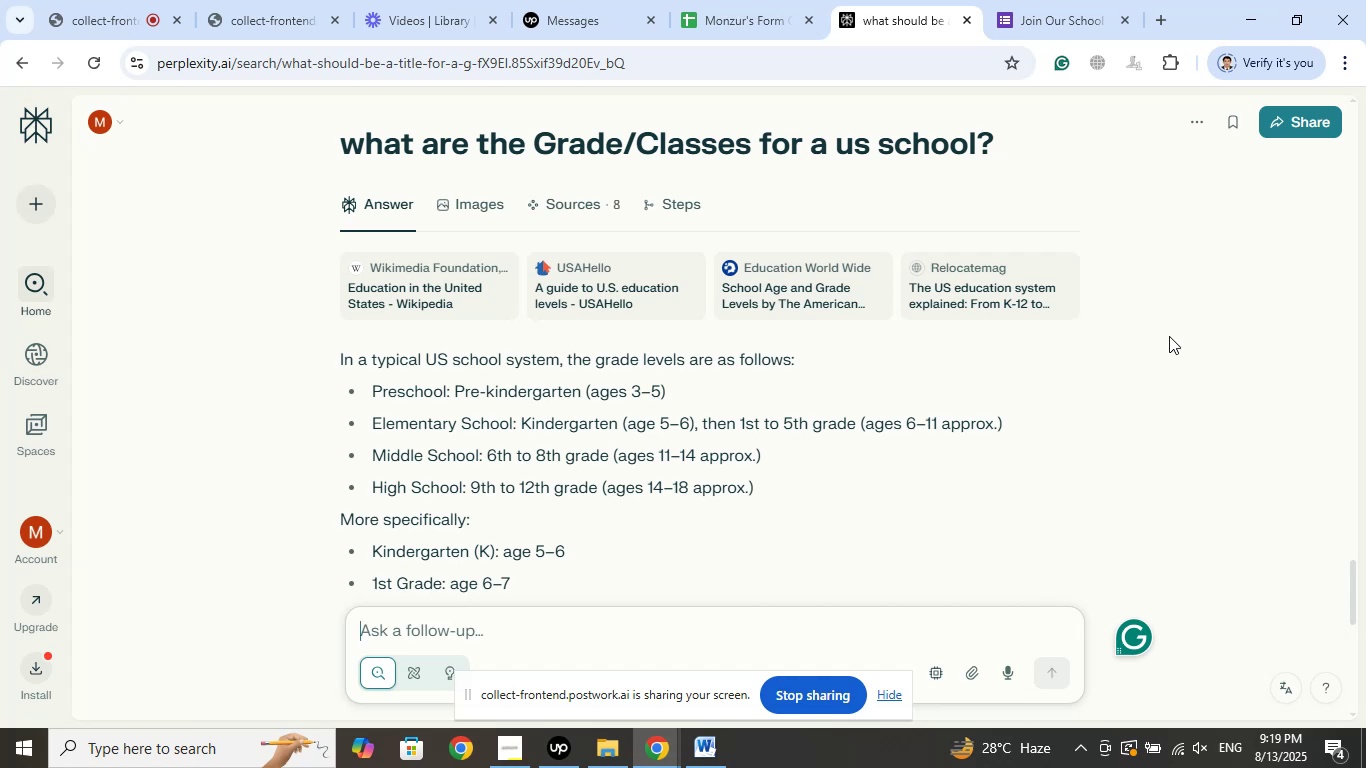 
wait(35.78)
 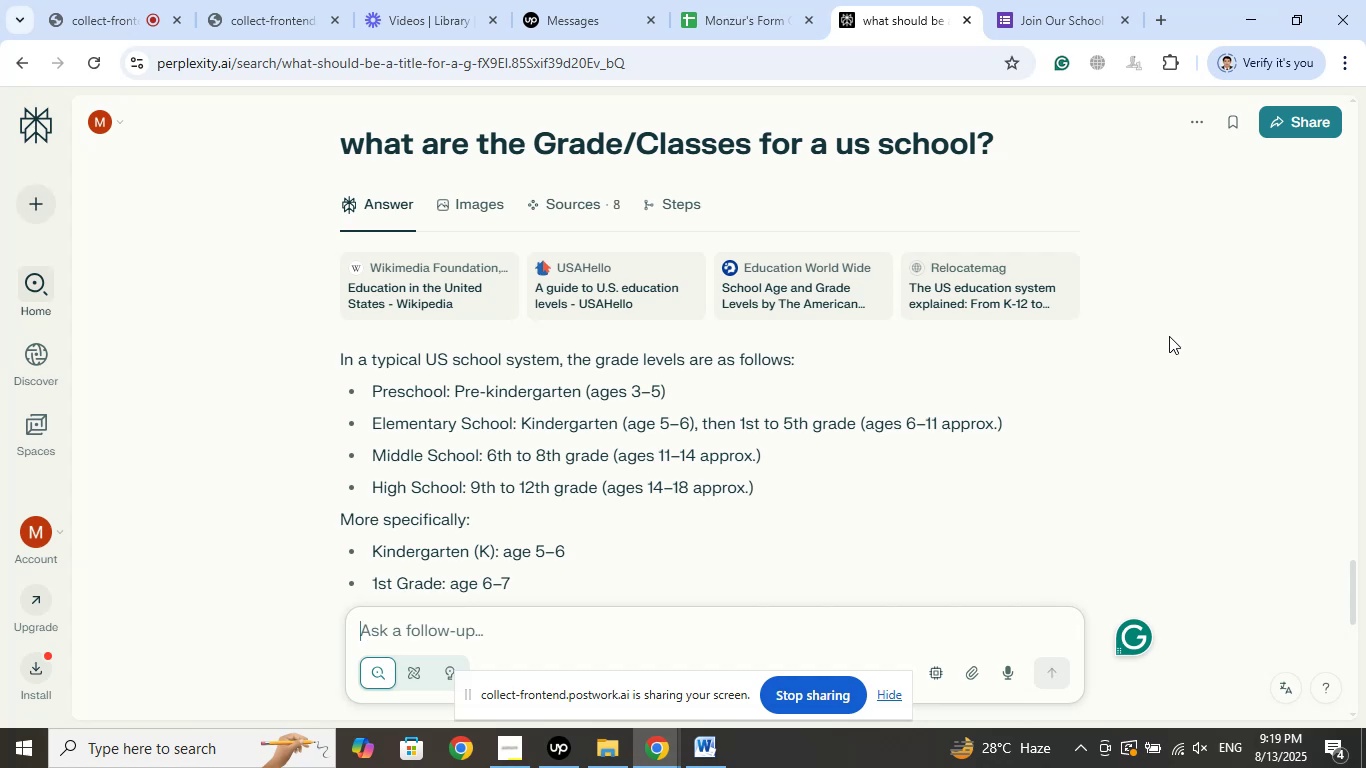 
left_click([1090, 0])
 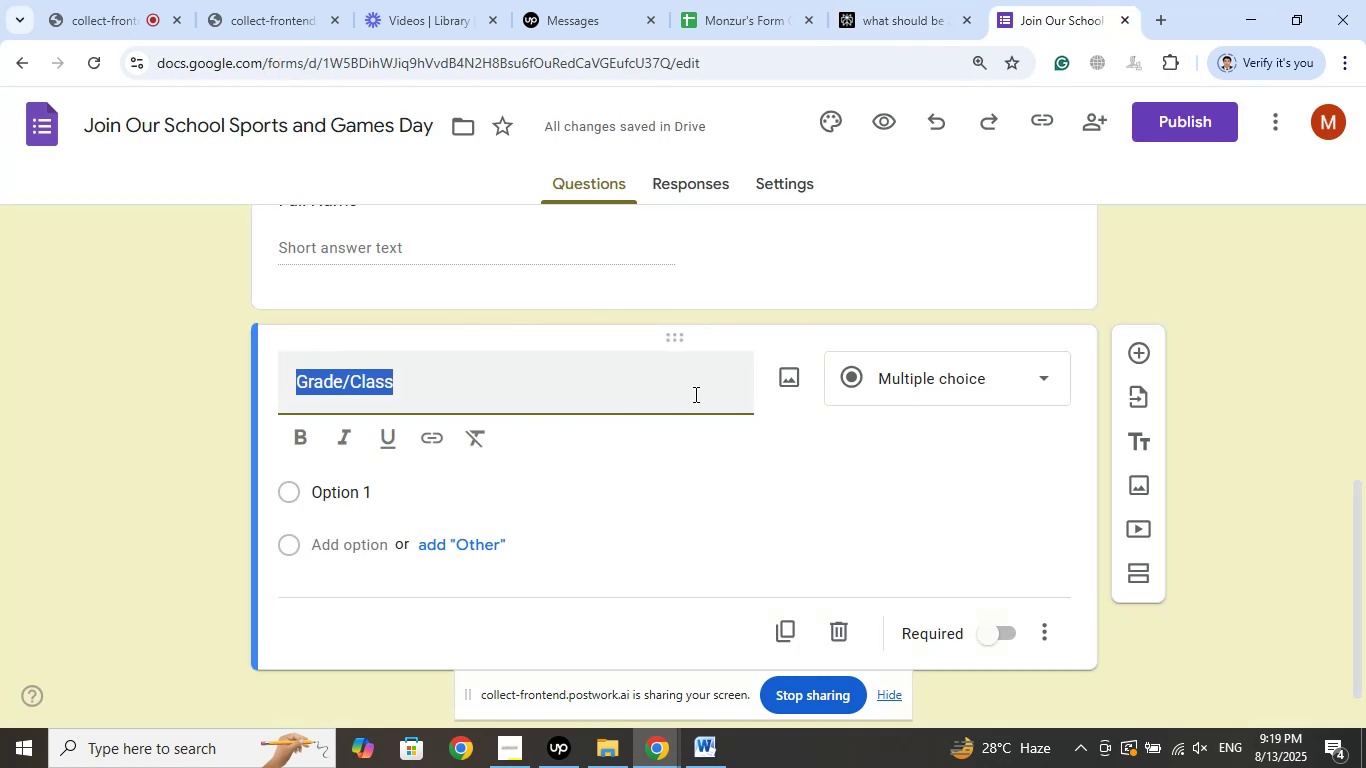 
left_click([348, 495])
 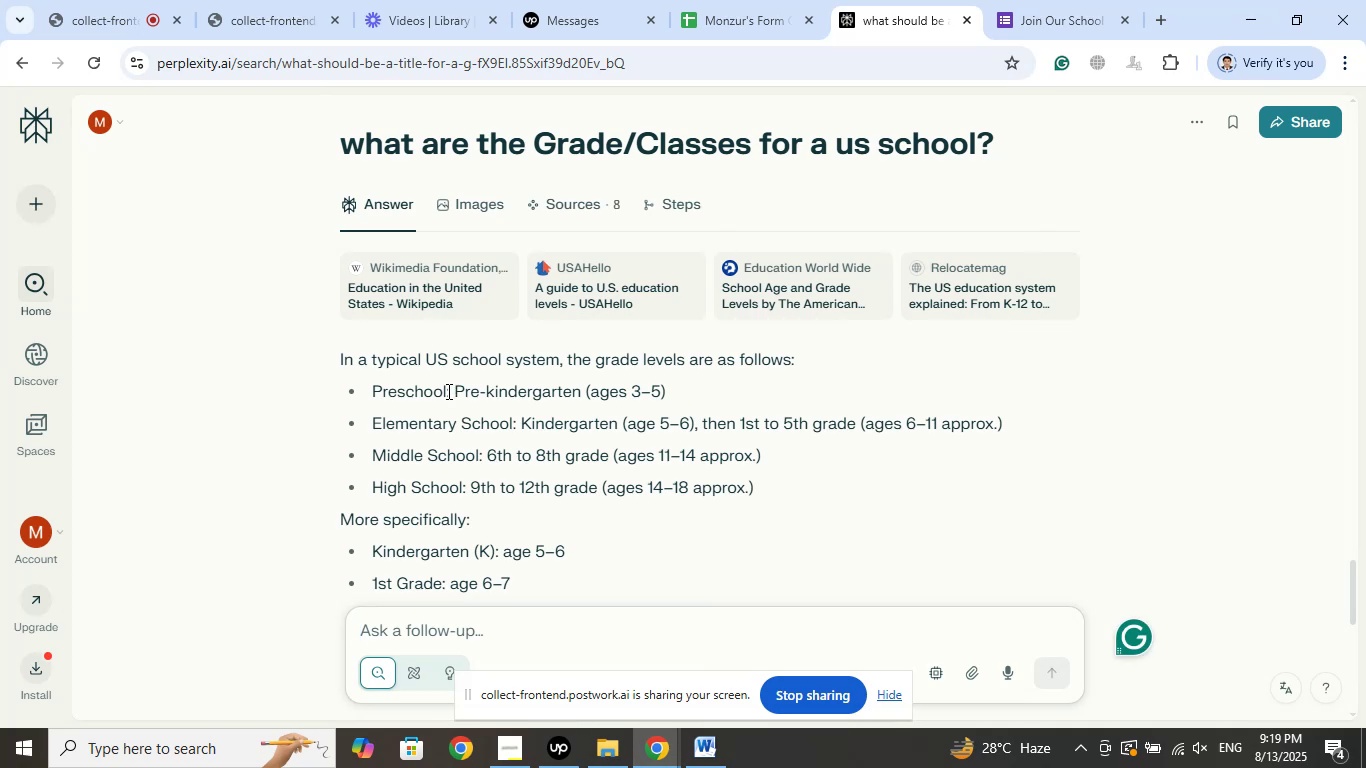 
right_click([406, 396])
 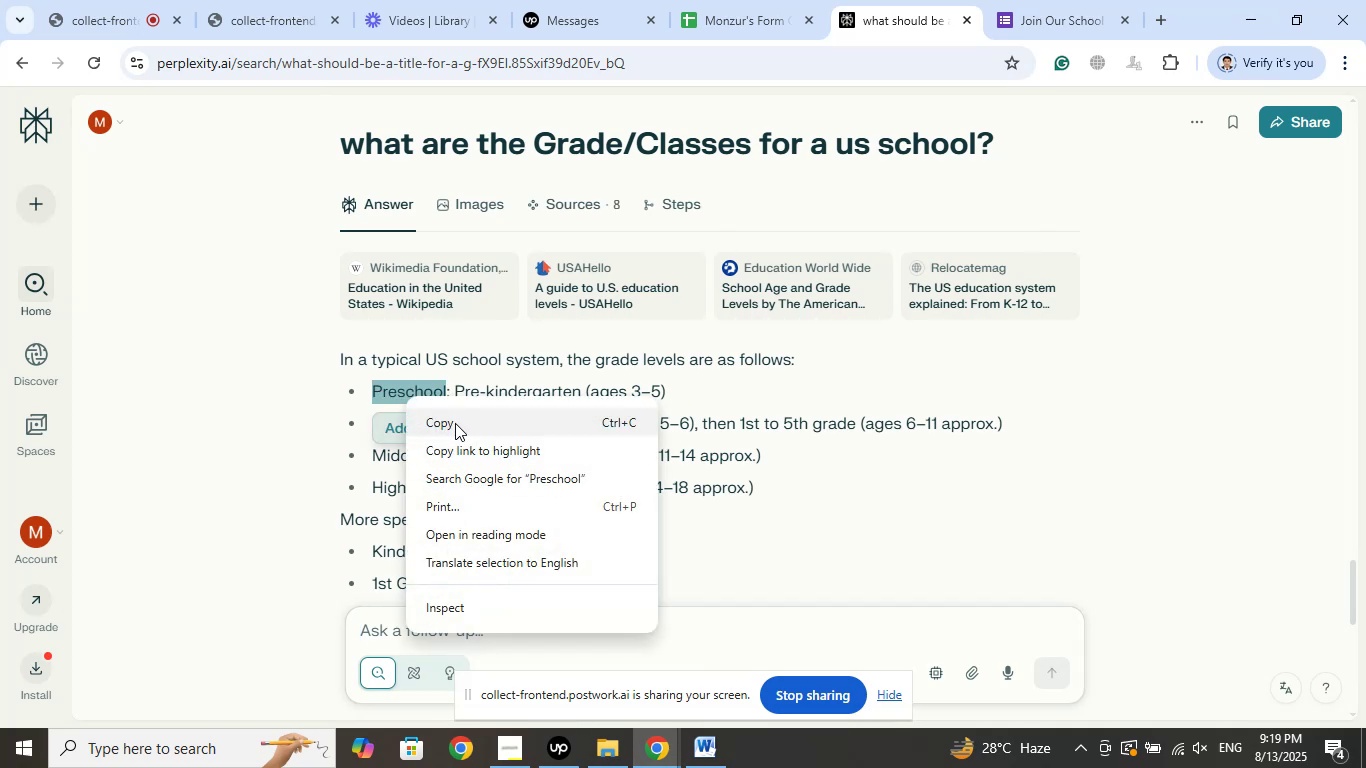 
left_click([455, 423])
 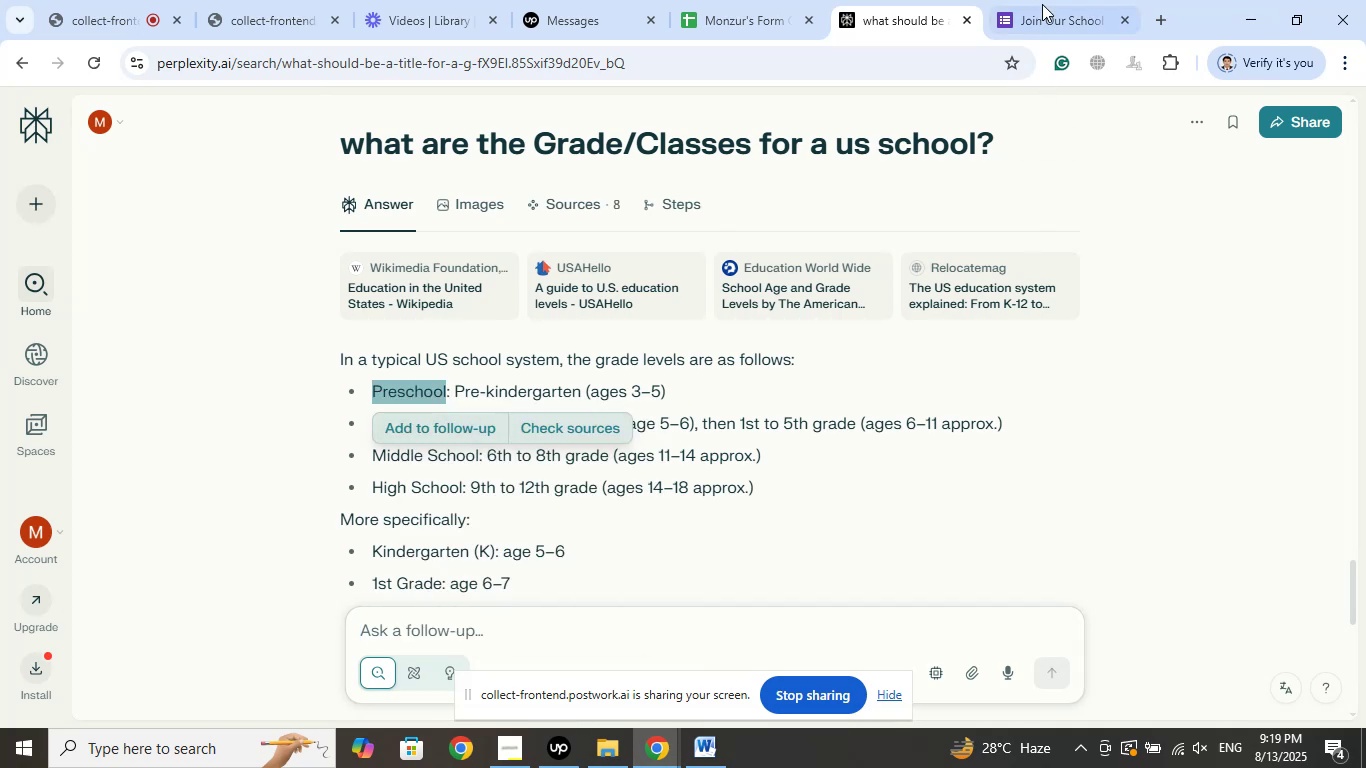 
left_click([1042, 2])
 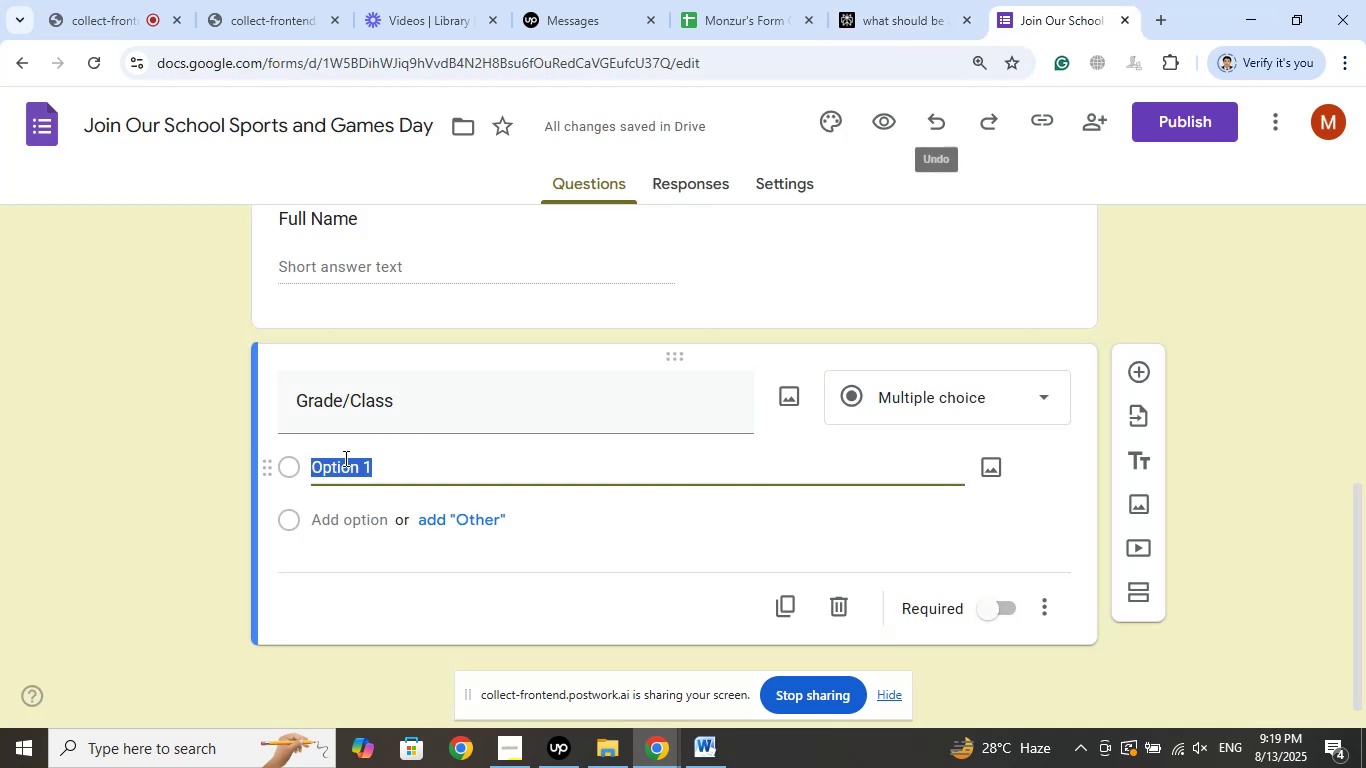 
right_click([342, 462])
 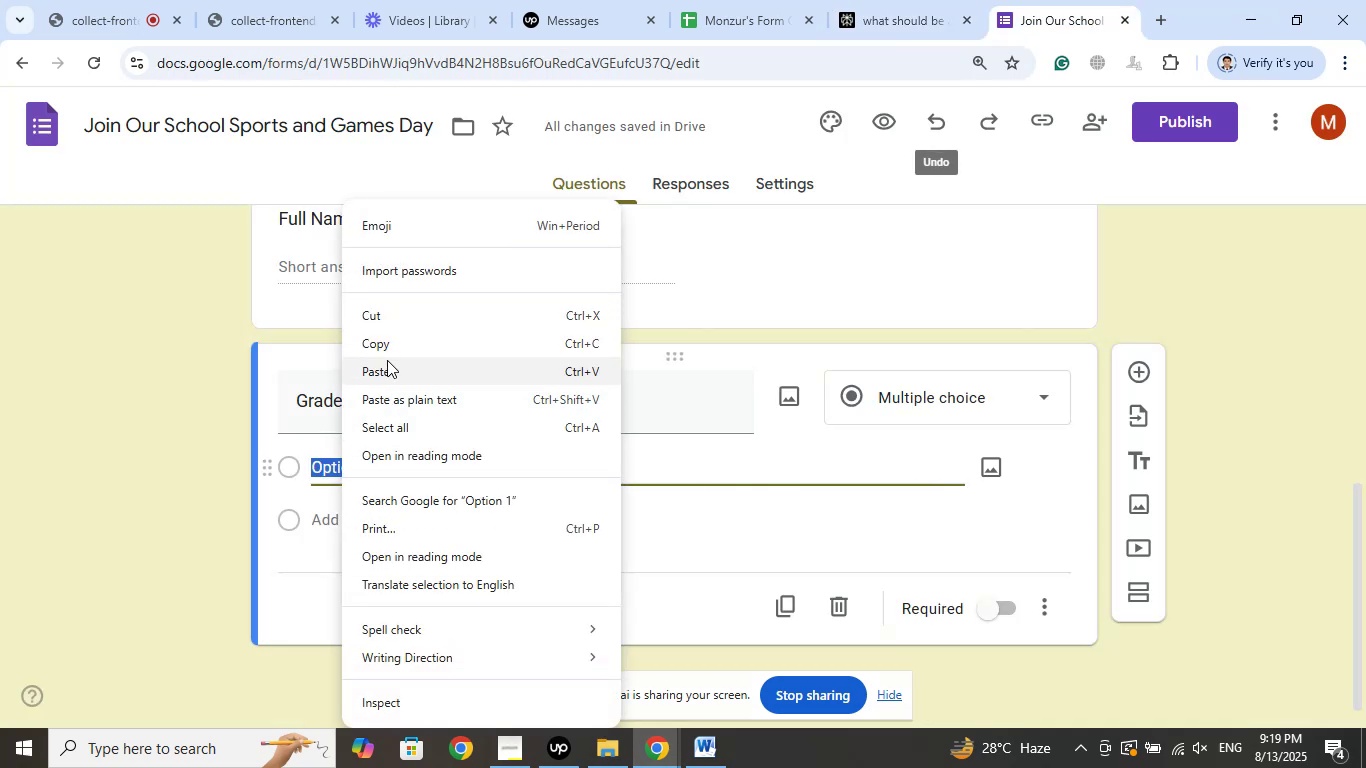 
left_click([390, 367])
 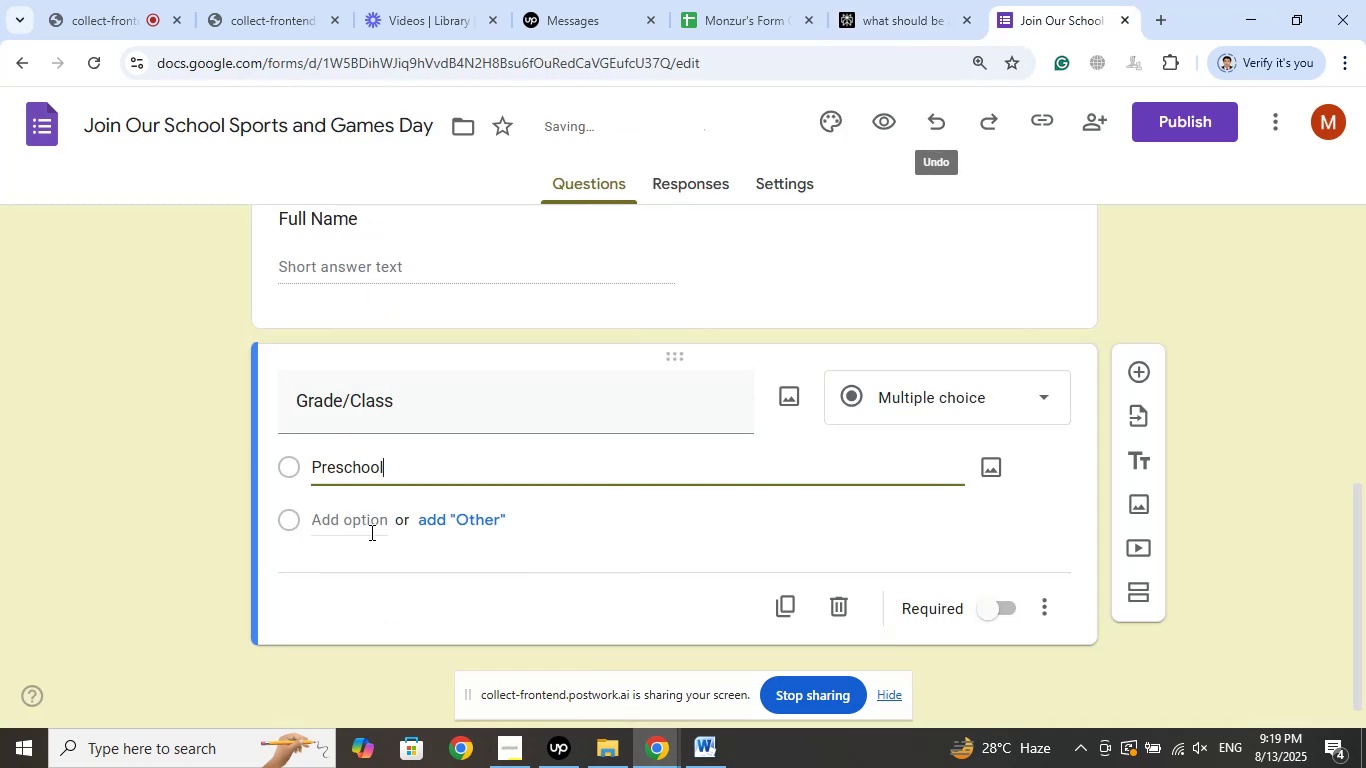 
left_click([354, 525])
 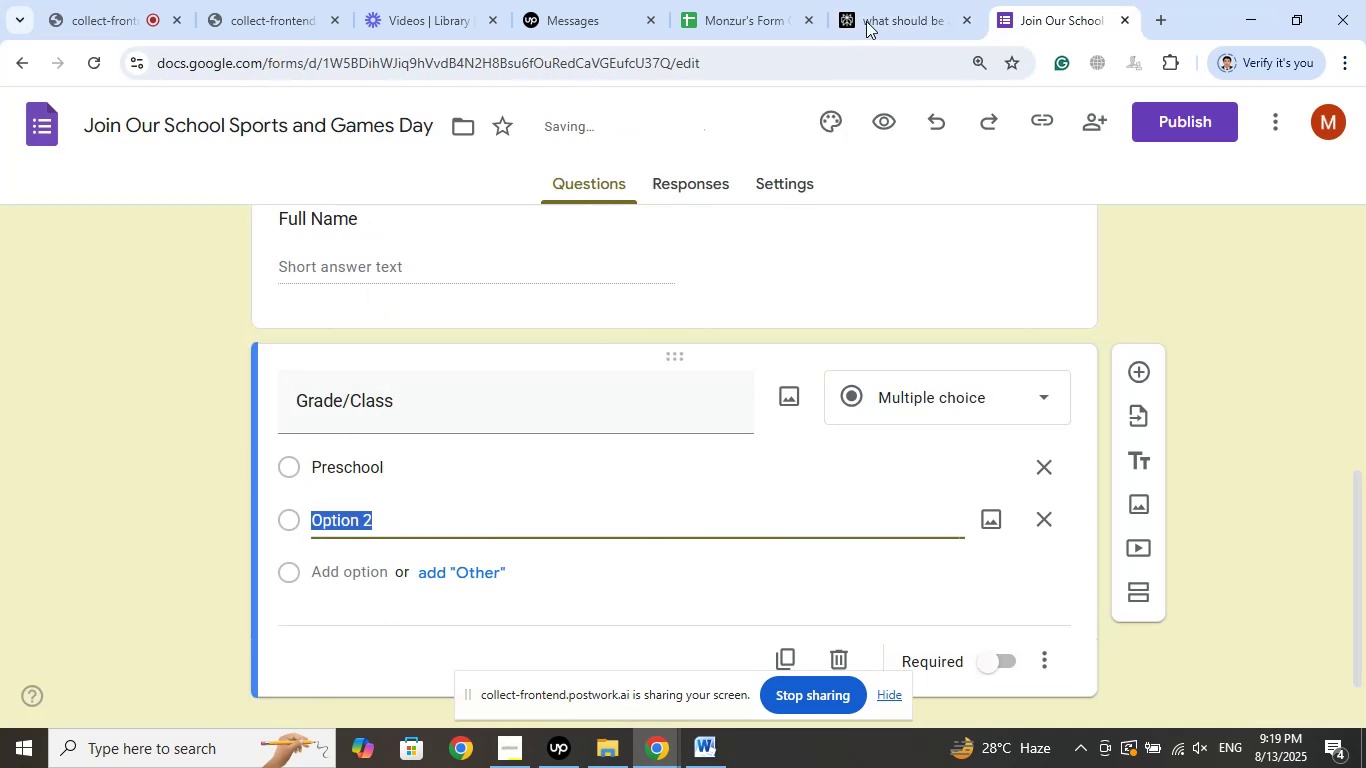 
left_click([901, 0])
 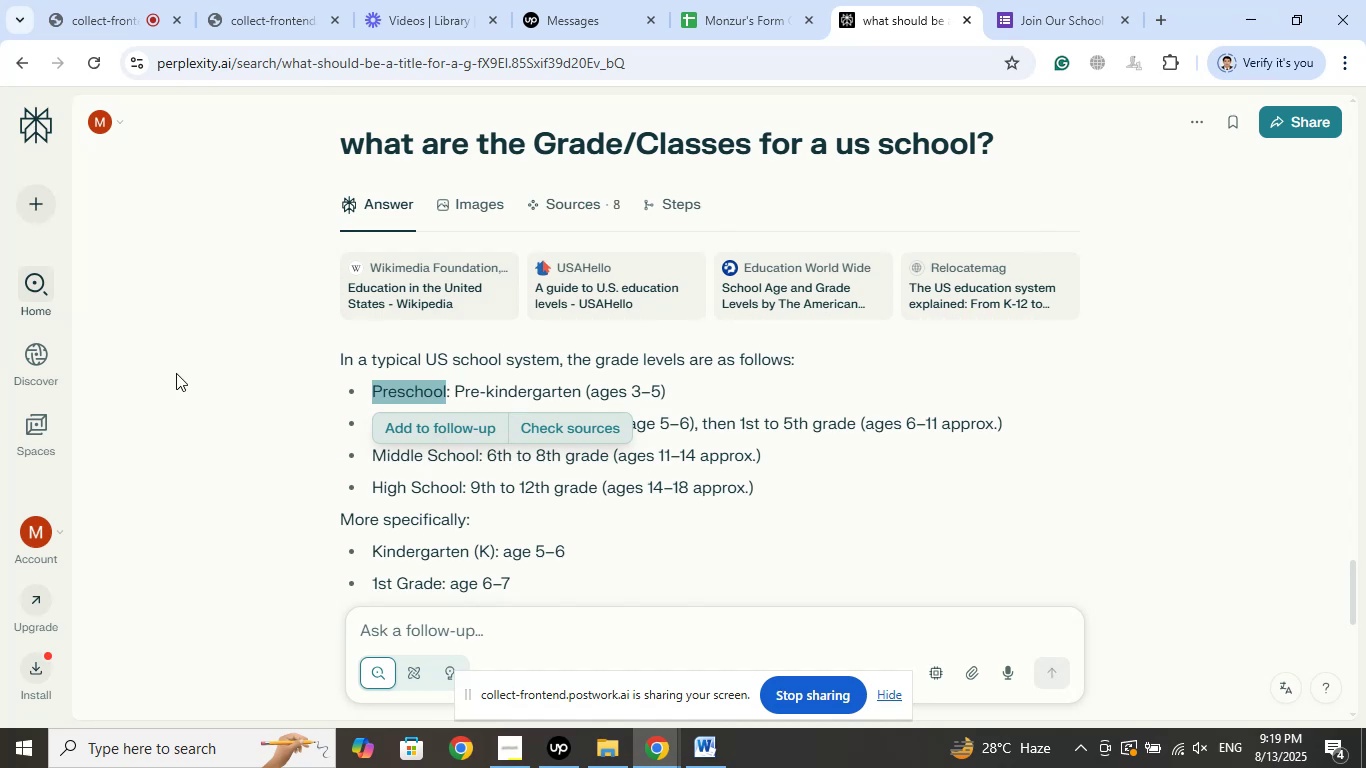 
left_click([105, 313])
 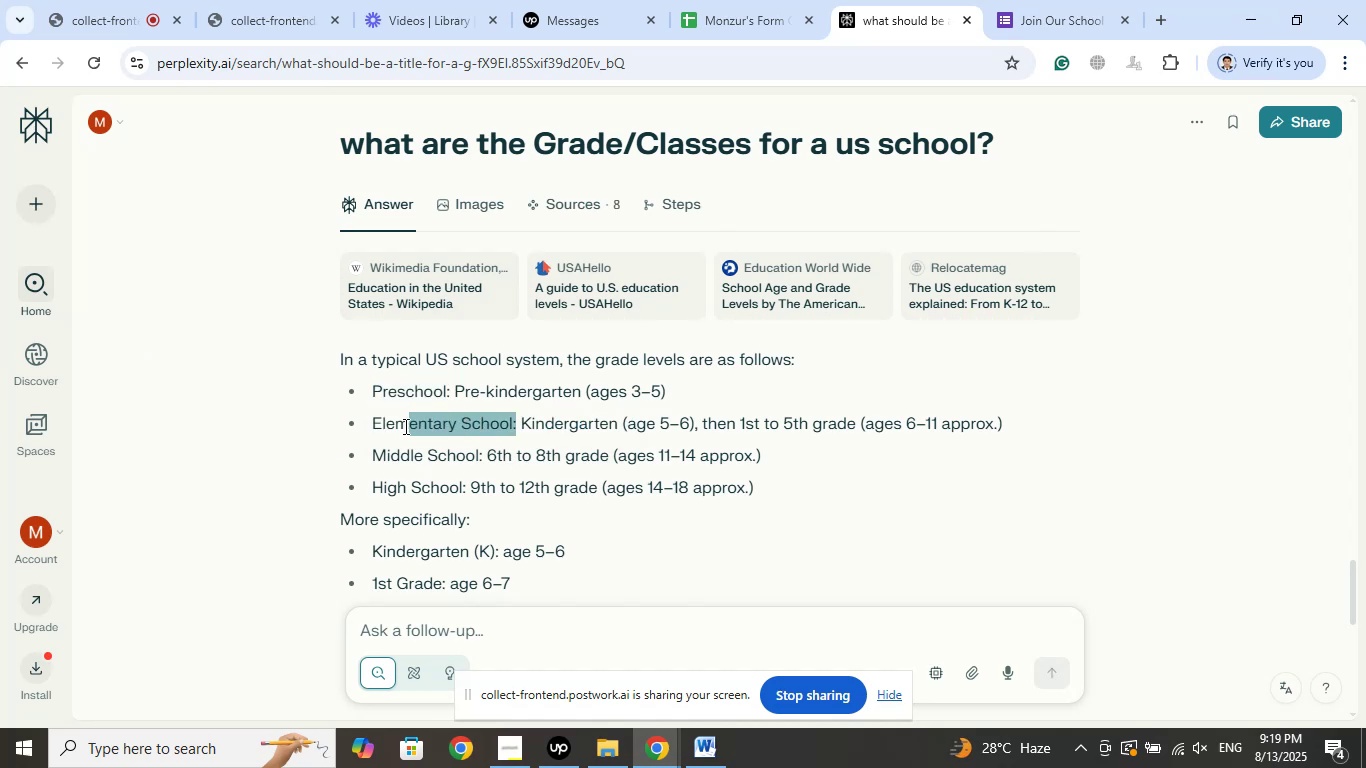 
right_click([428, 423])
 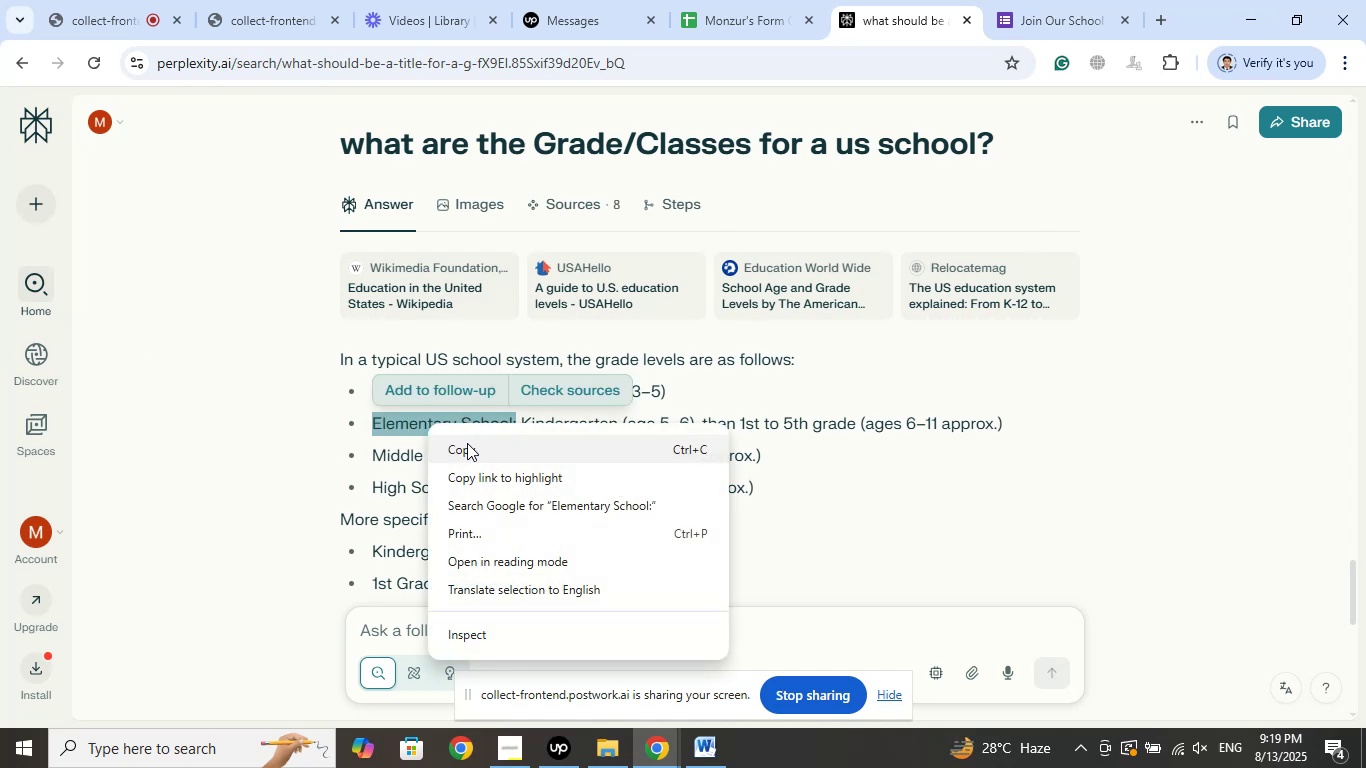 
left_click([467, 443])
 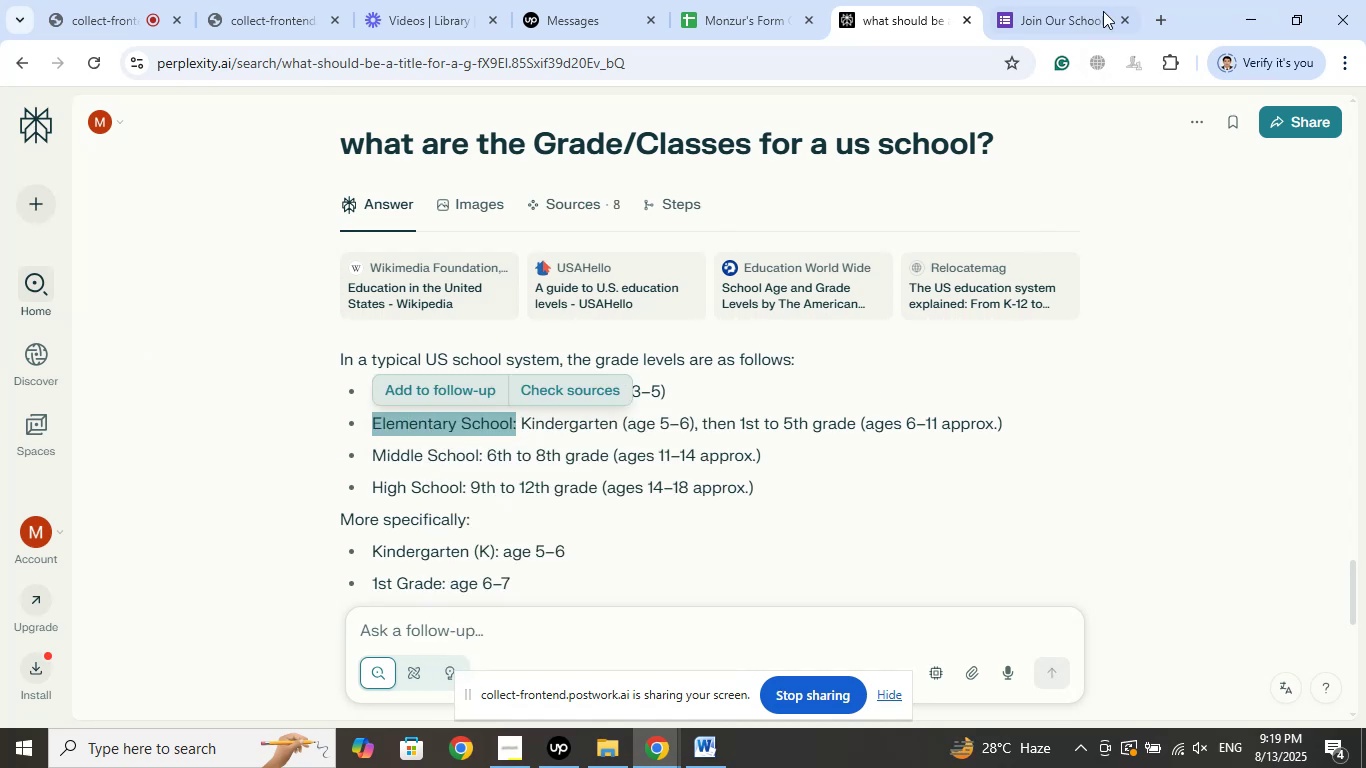 
left_click([1071, 0])
 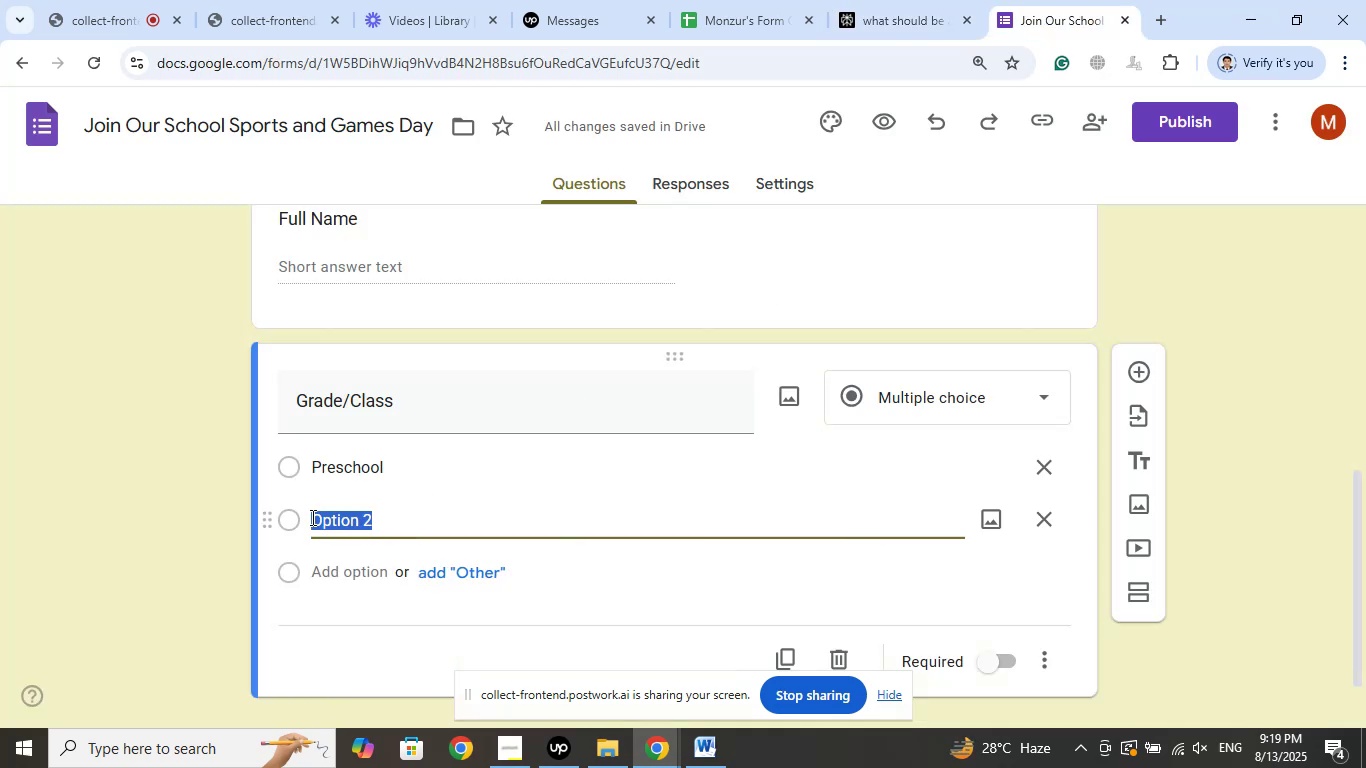 
right_click([325, 517])
 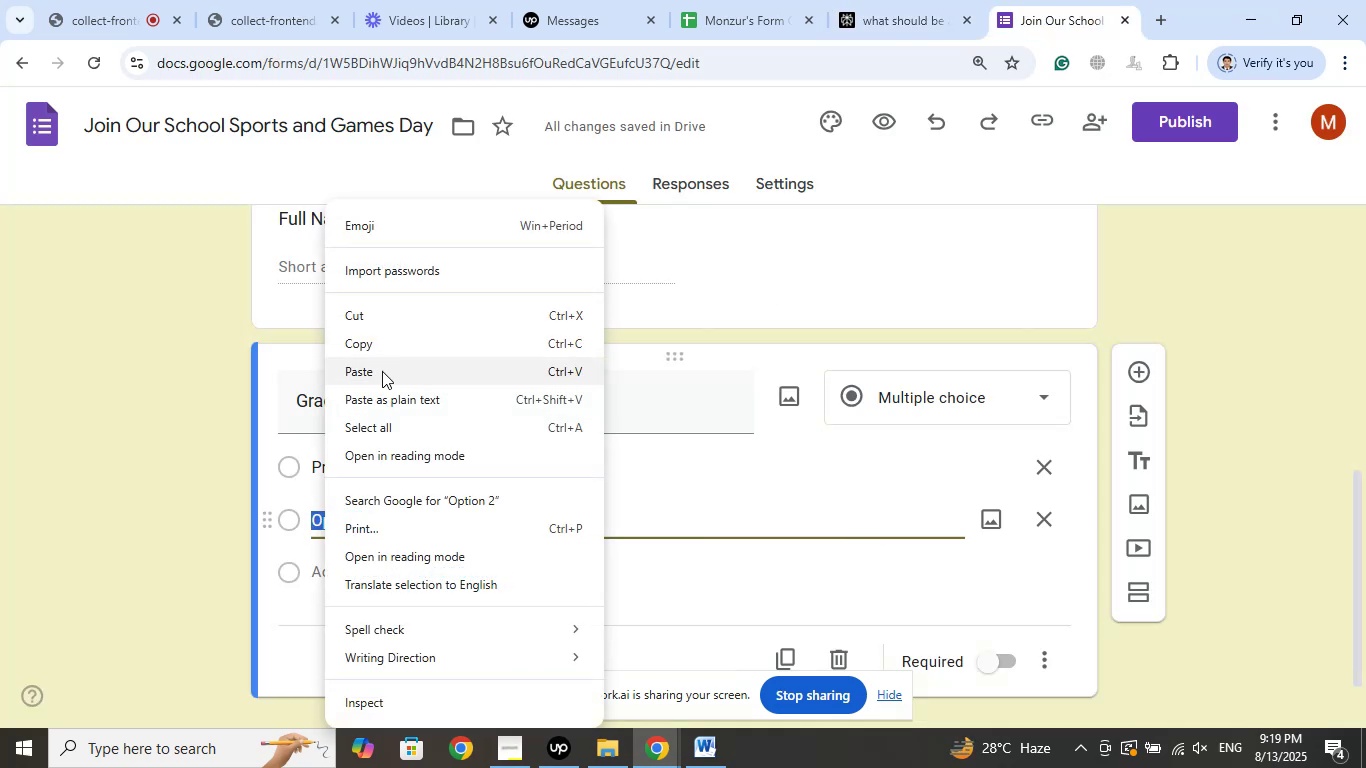 
left_click([382, 376])
 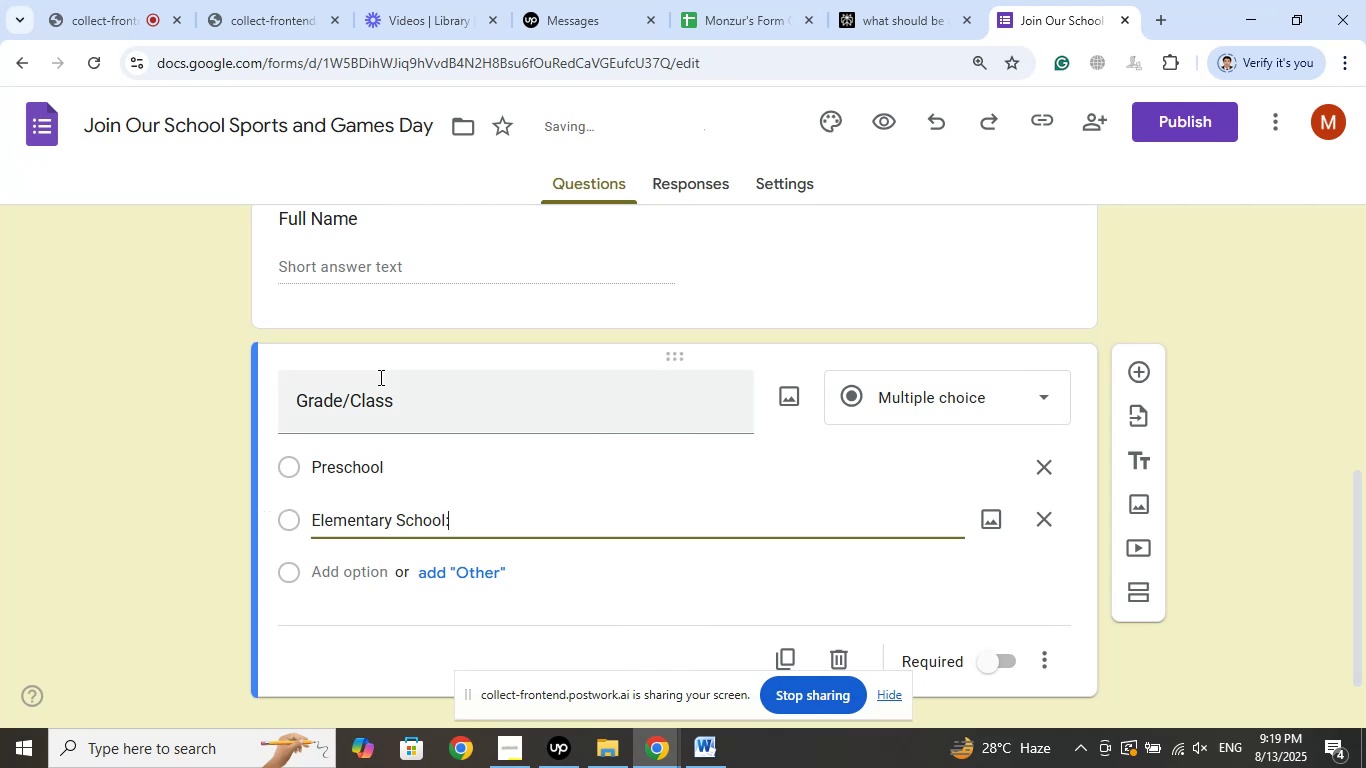 
key(Backspace)
 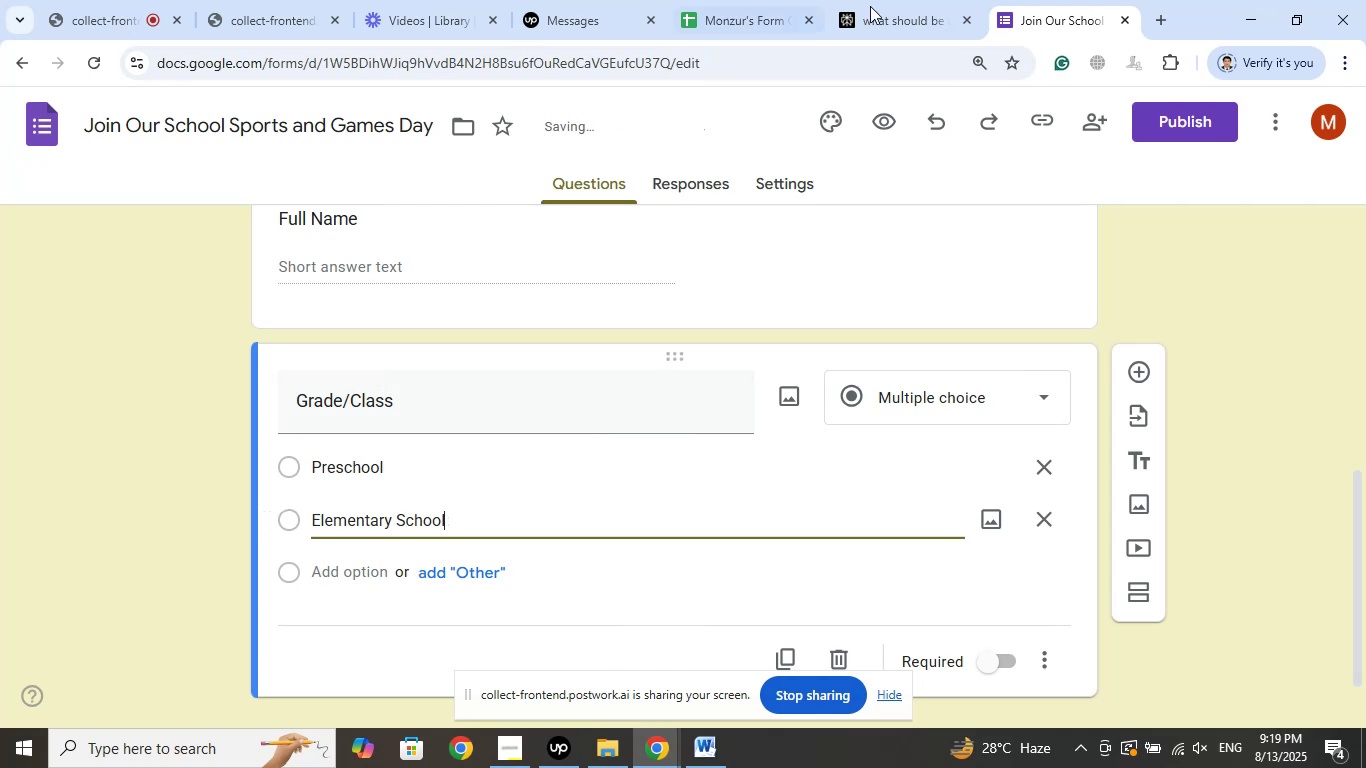 
left_click([904, 0])
 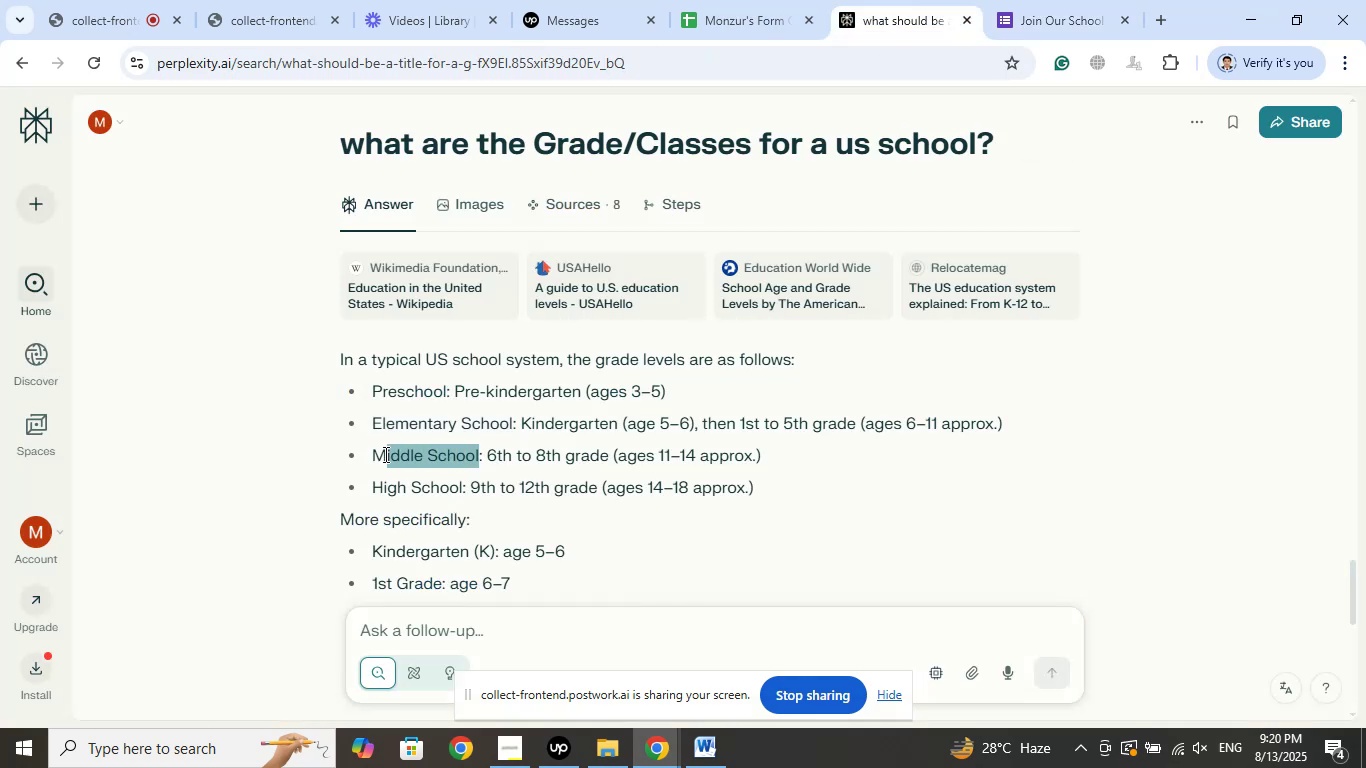 
right_click([375, 456])
 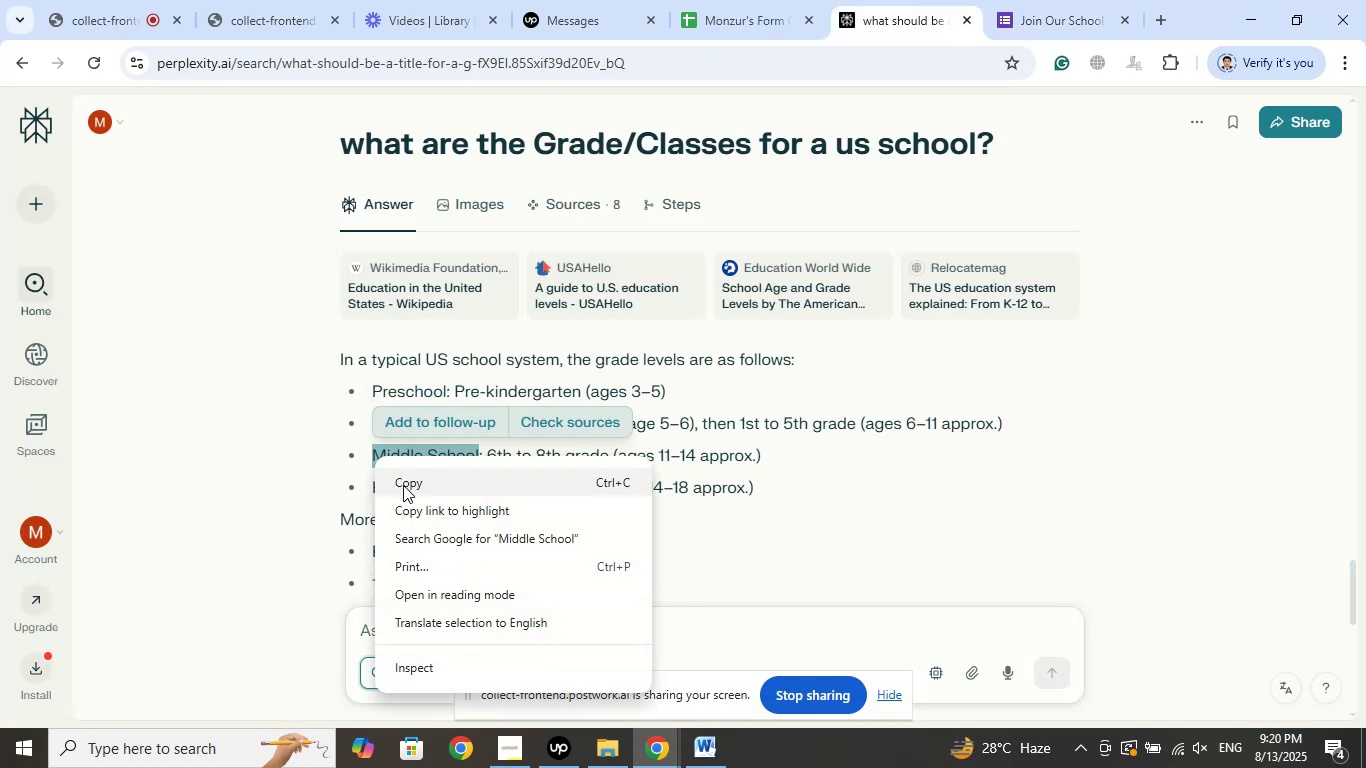 
left_click([404, 486])
 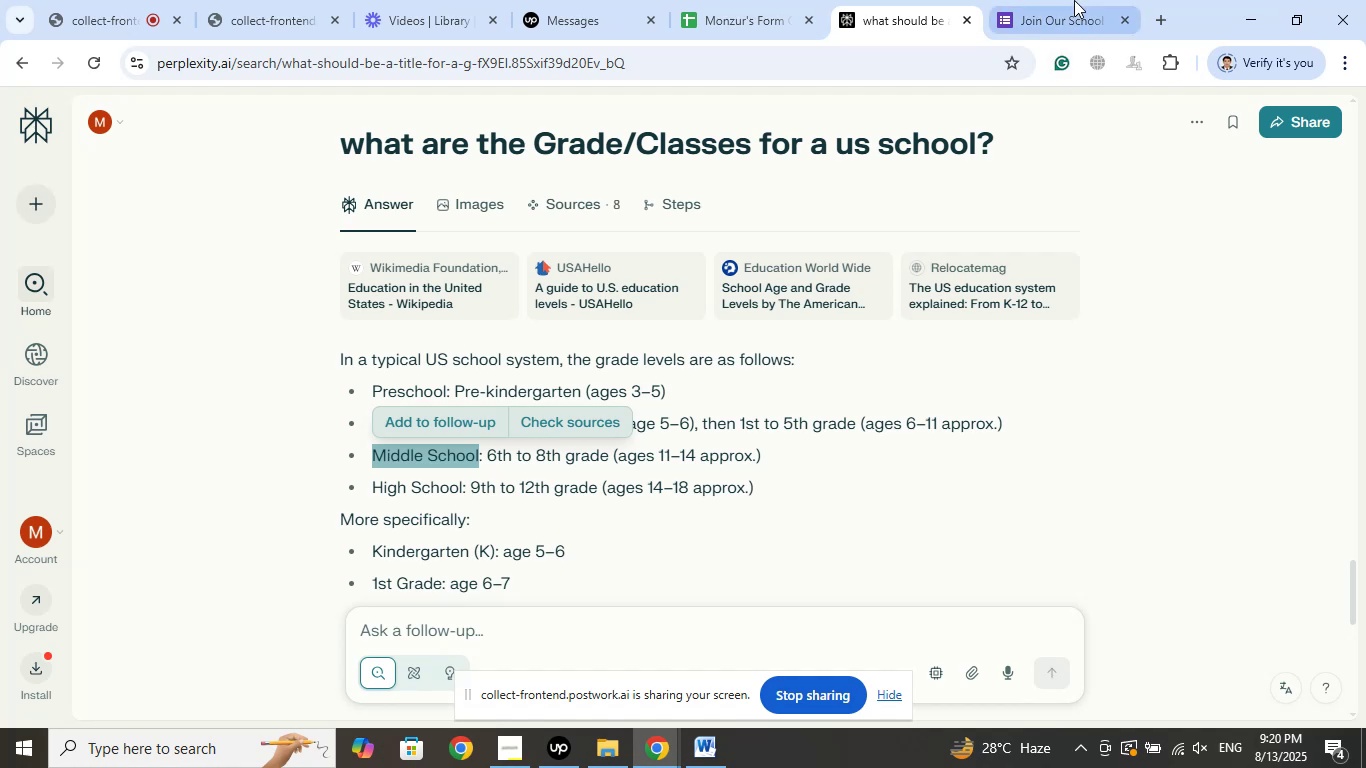 
left_click([1074, 0])
 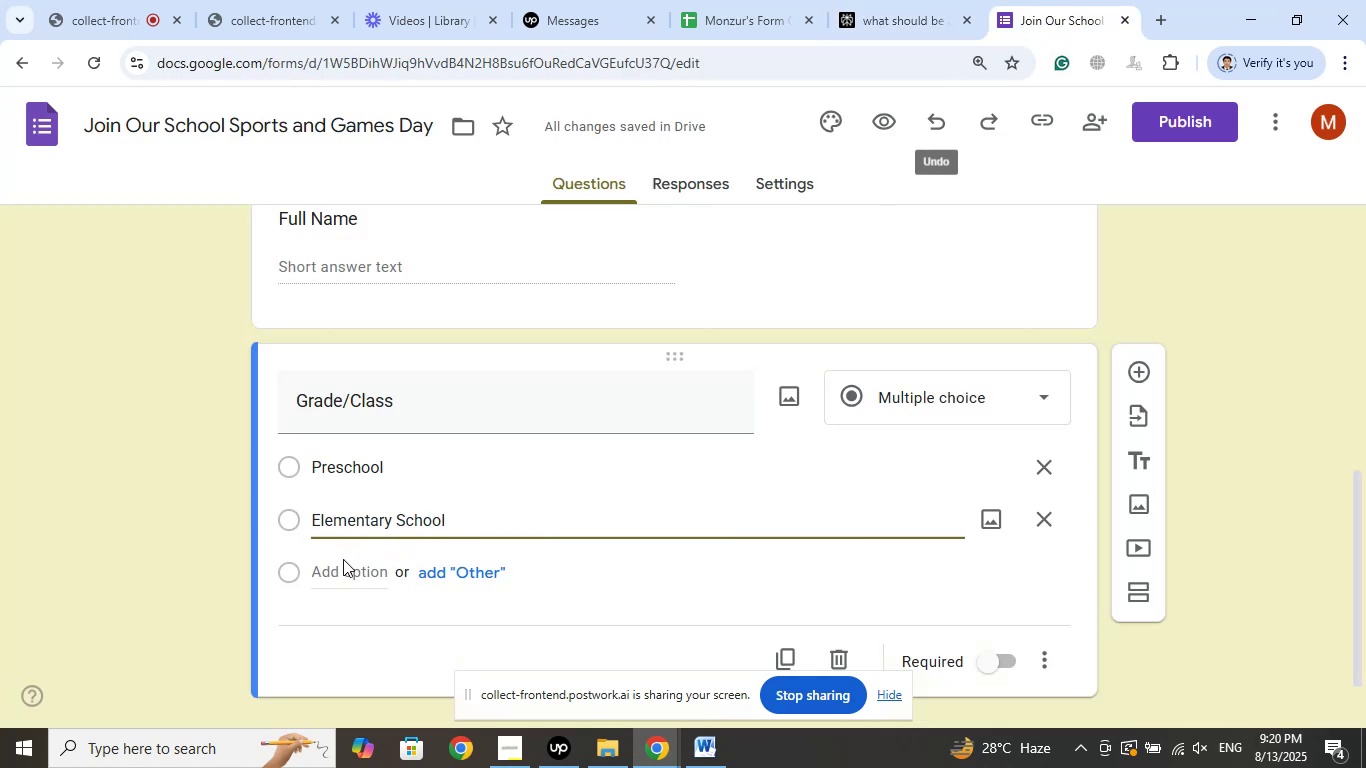 
left_click([337, 568])
 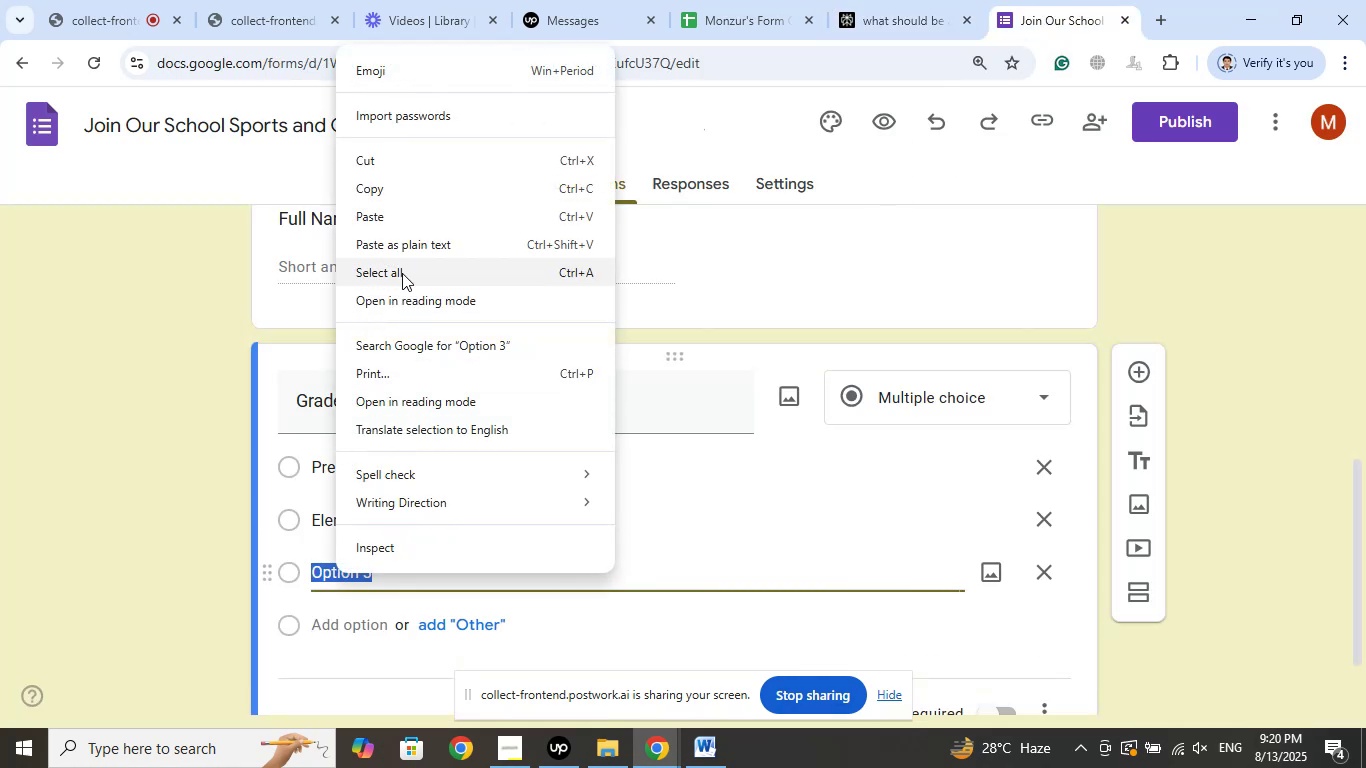 
left_click([386, 217])
 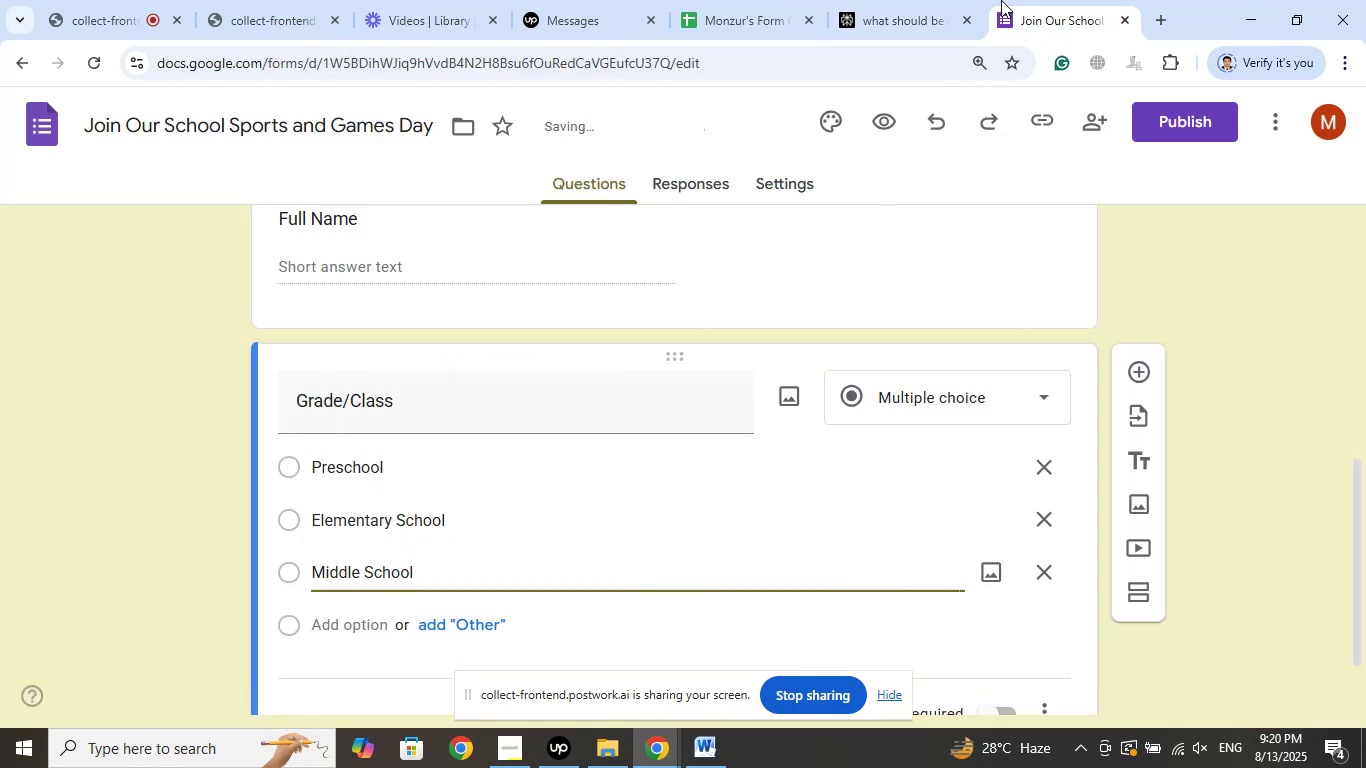 
left_click([882, 0])
 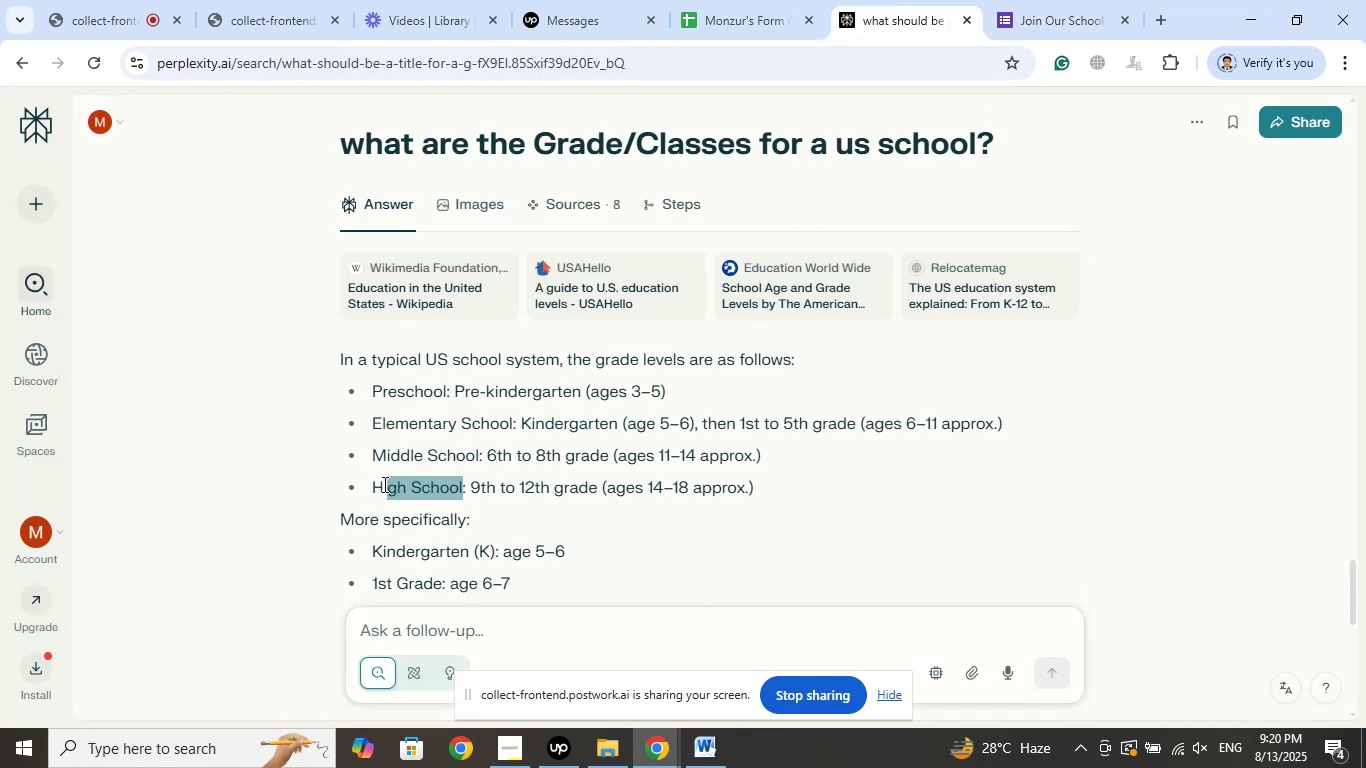 
right_click([399, 488])
 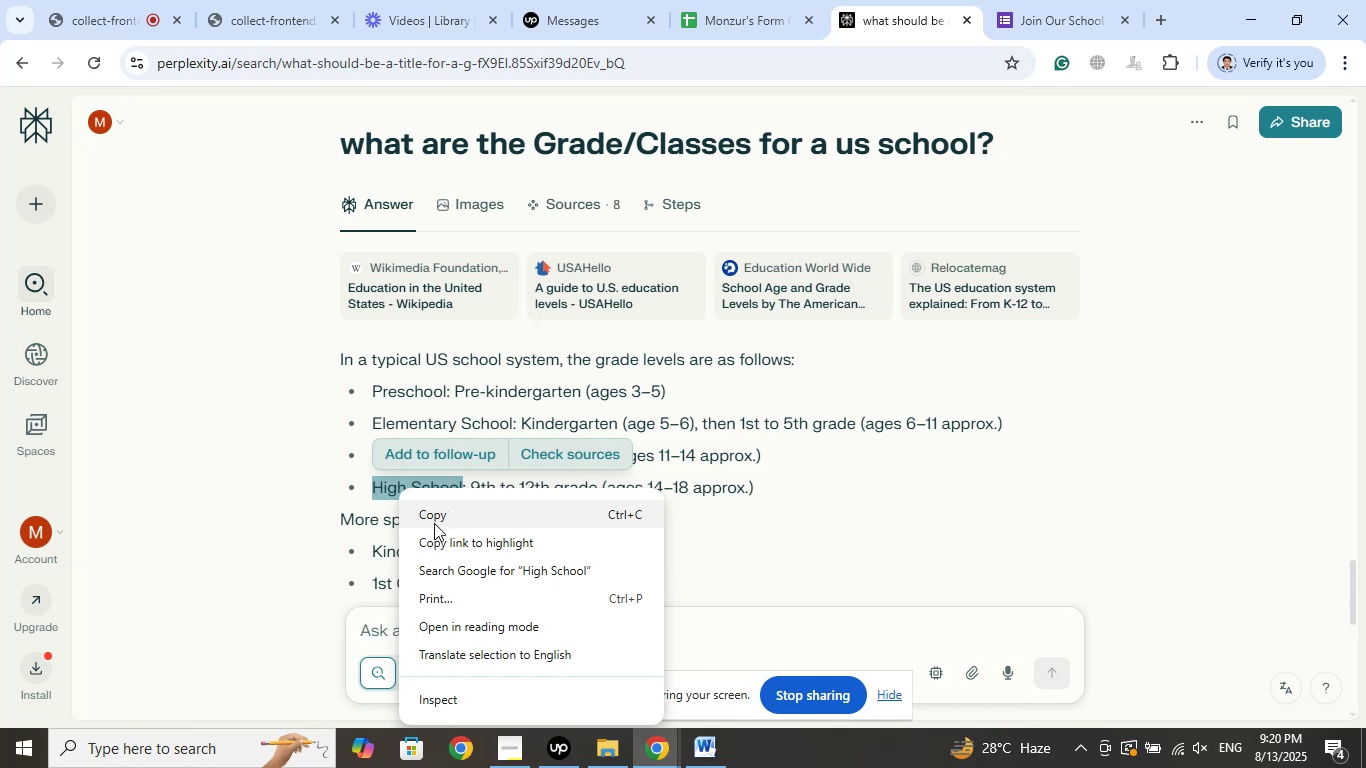 
left_click([435, 524])
 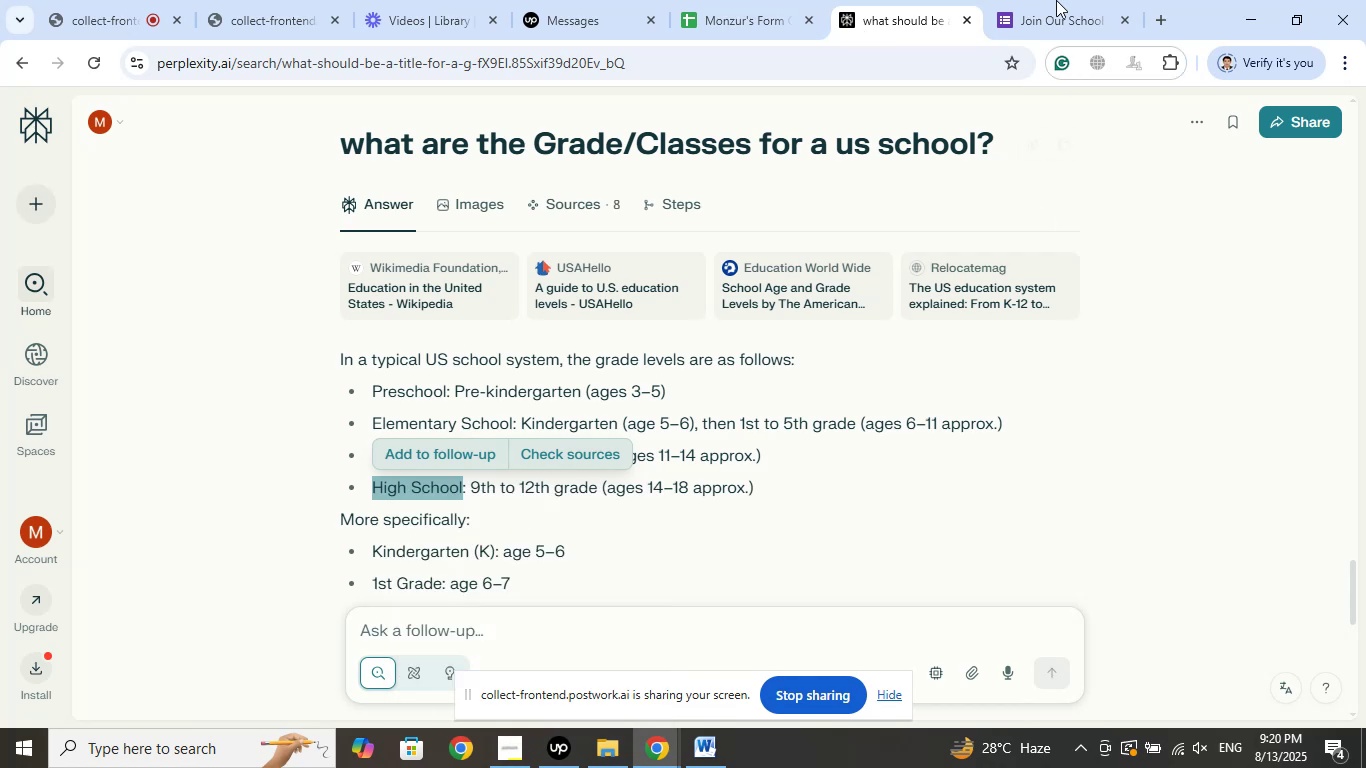 
left_click([1051, 0])
 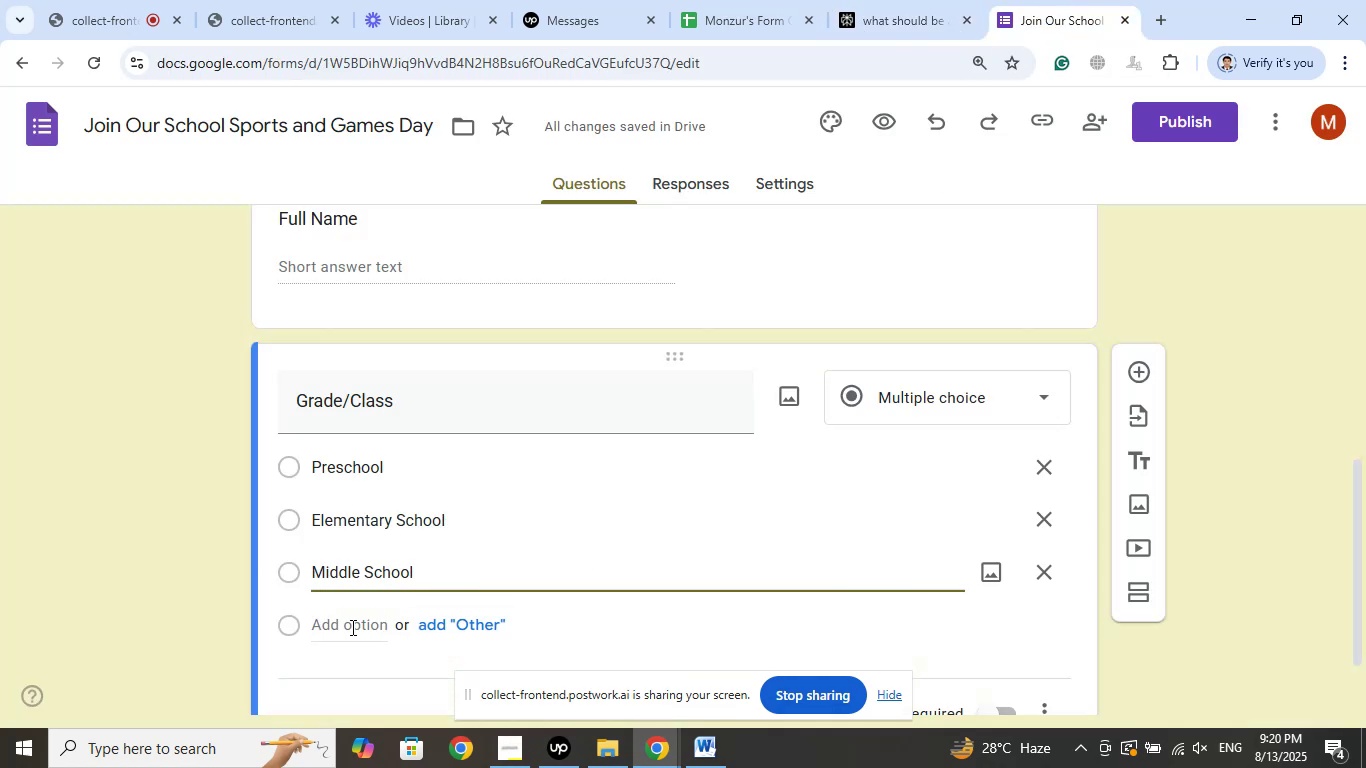 
left_click([364, 627])
 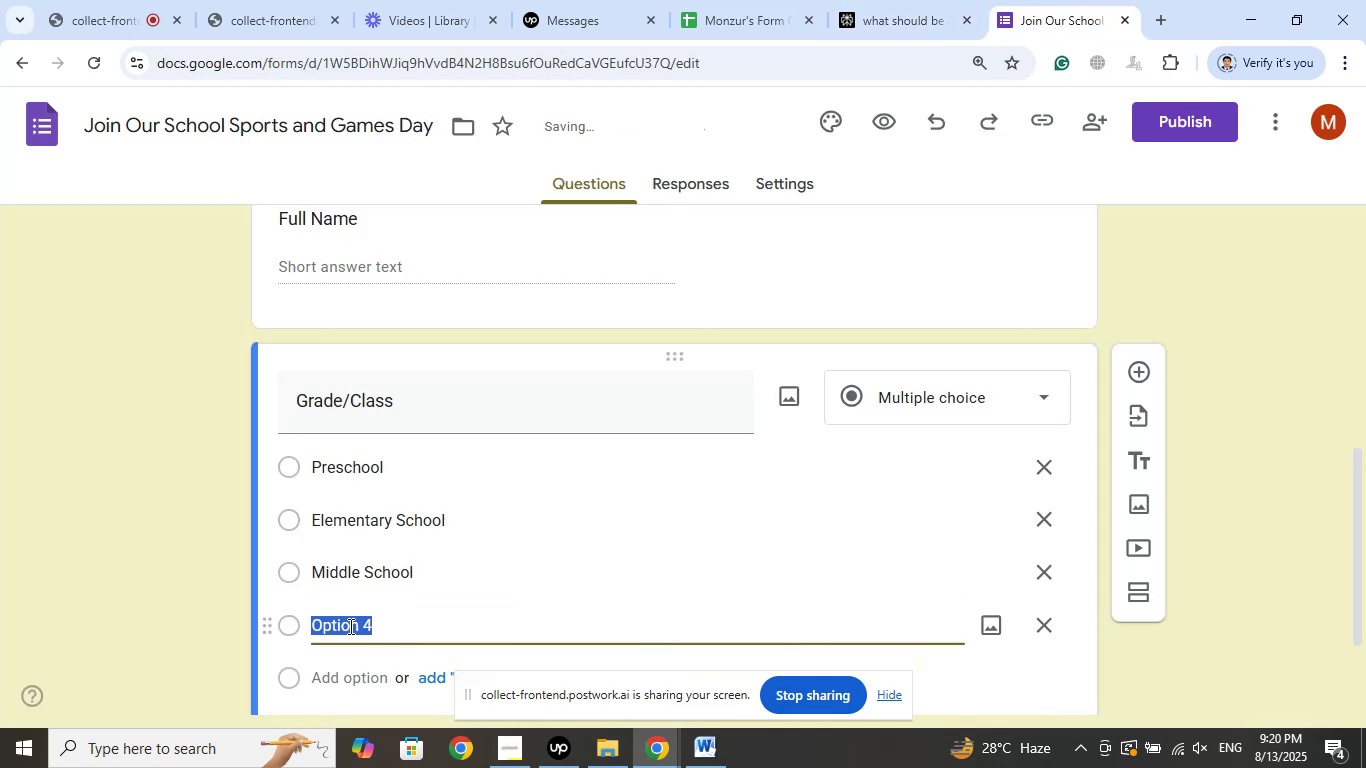 
right_click([344, 626])
 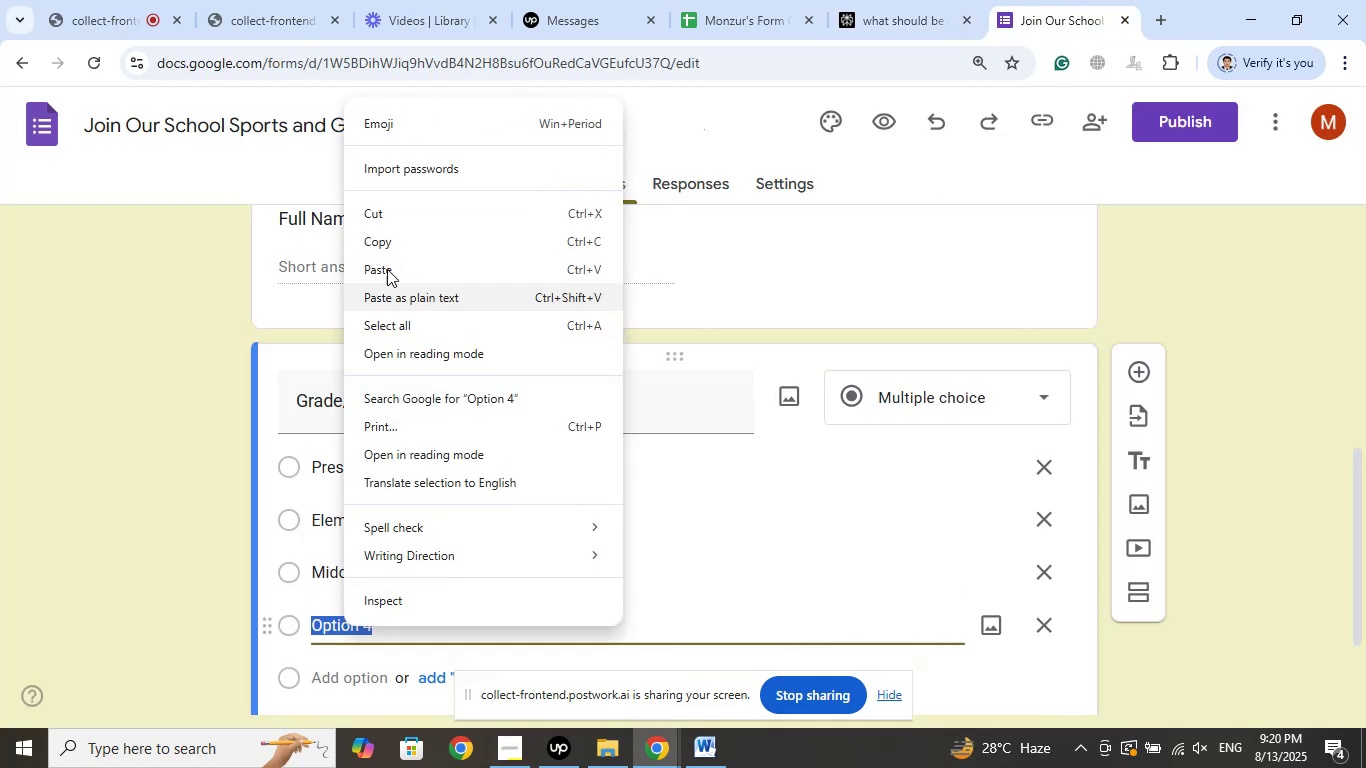 
left_click([383, 262])
 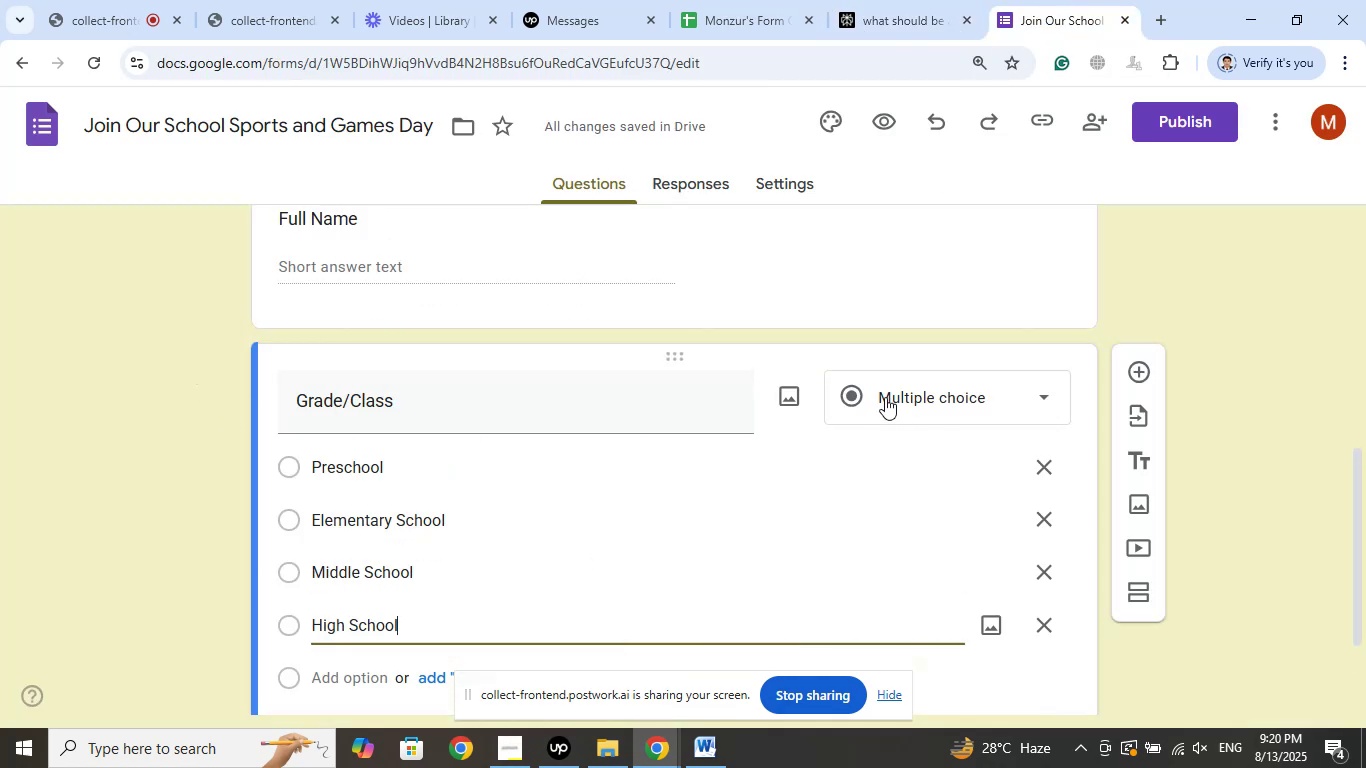 
scroll: coordinate [553, 389], scroll_direction: up, amount: 3.0
 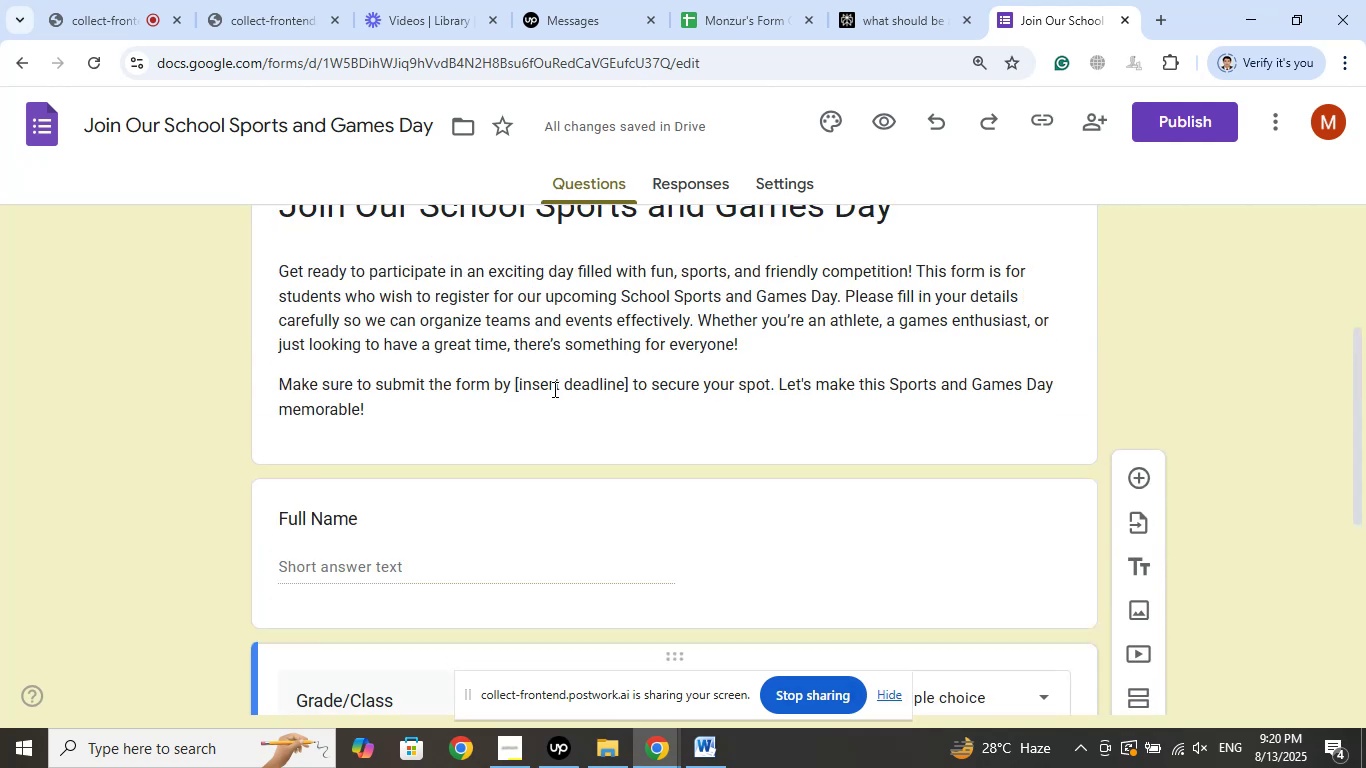 
scroll: coordinate [553, 389], scroll_direction: down, amount: 4.0
 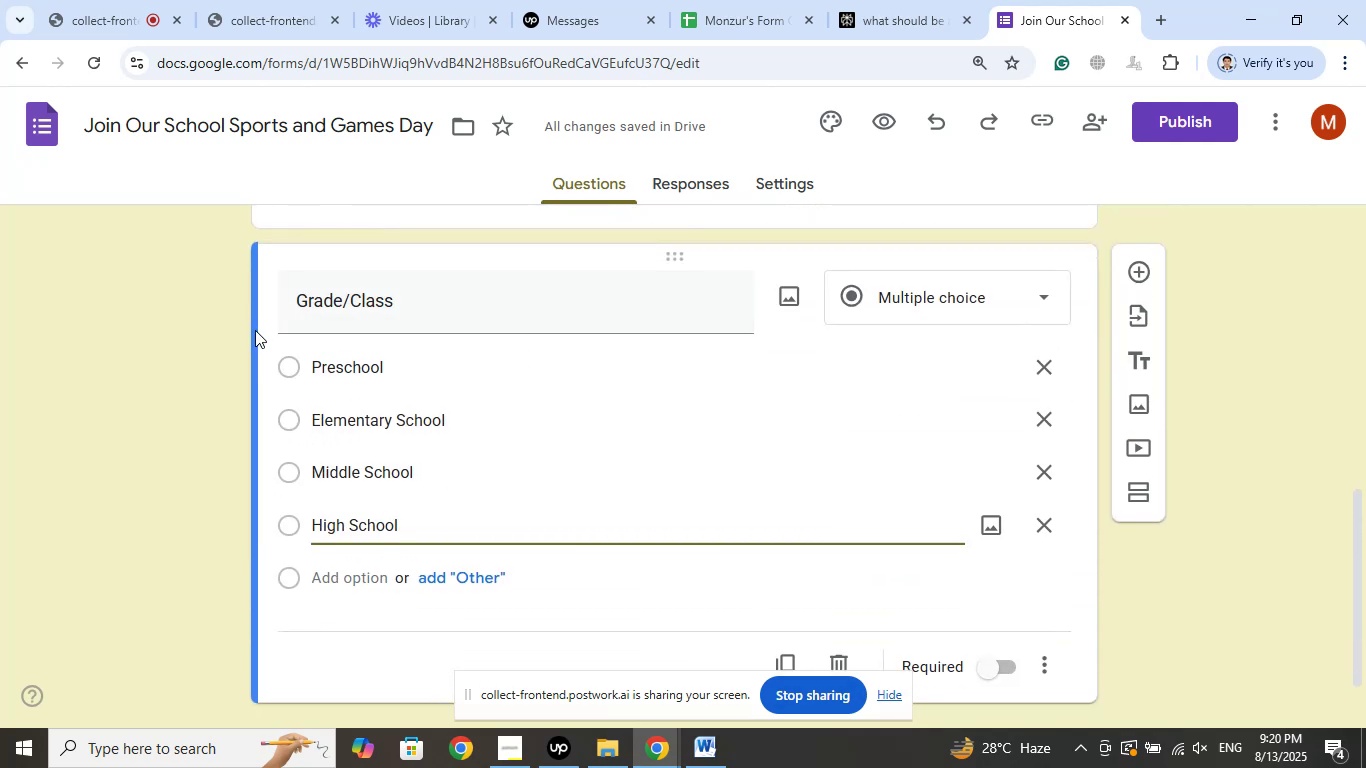 
left_click([257, 332])
 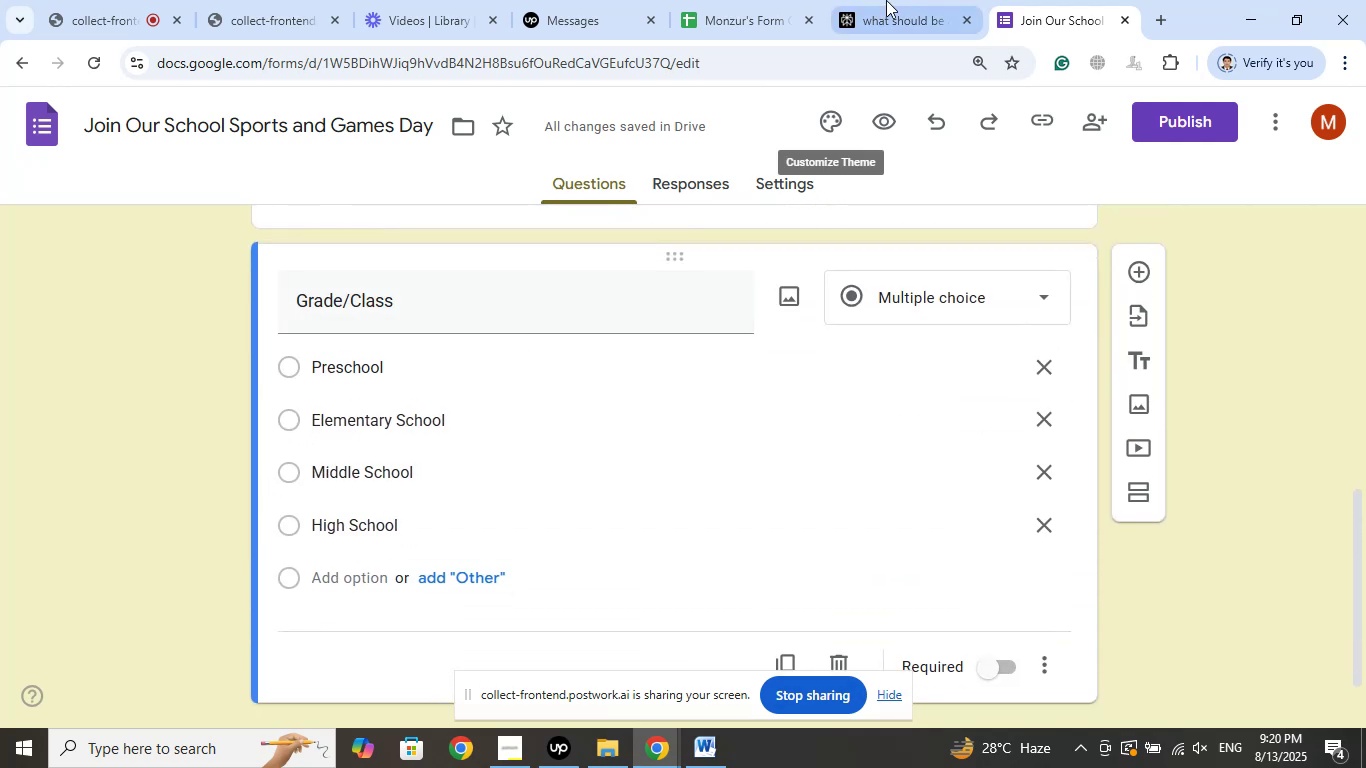 
wait(7.18)
 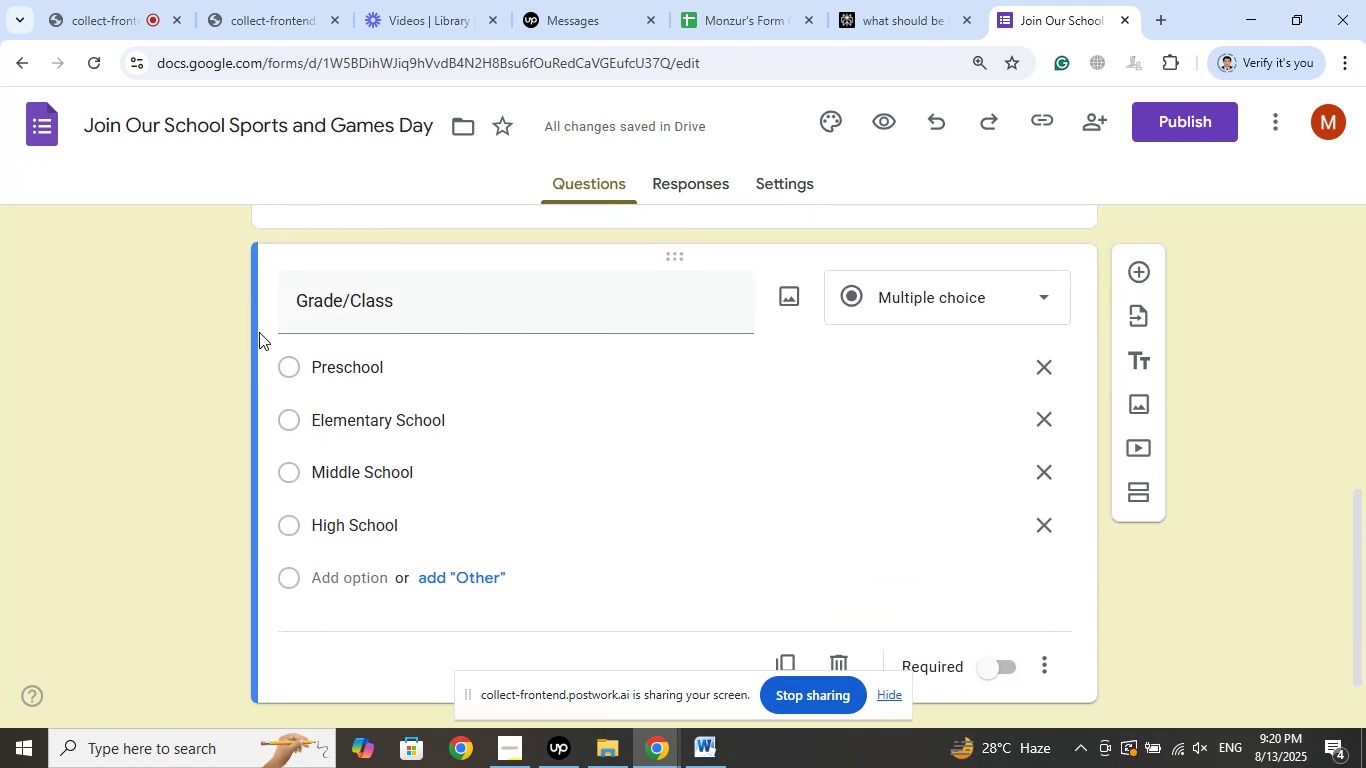 
scroll: coordinate [978, 406], scroll_direction: down, amount: 3.0
 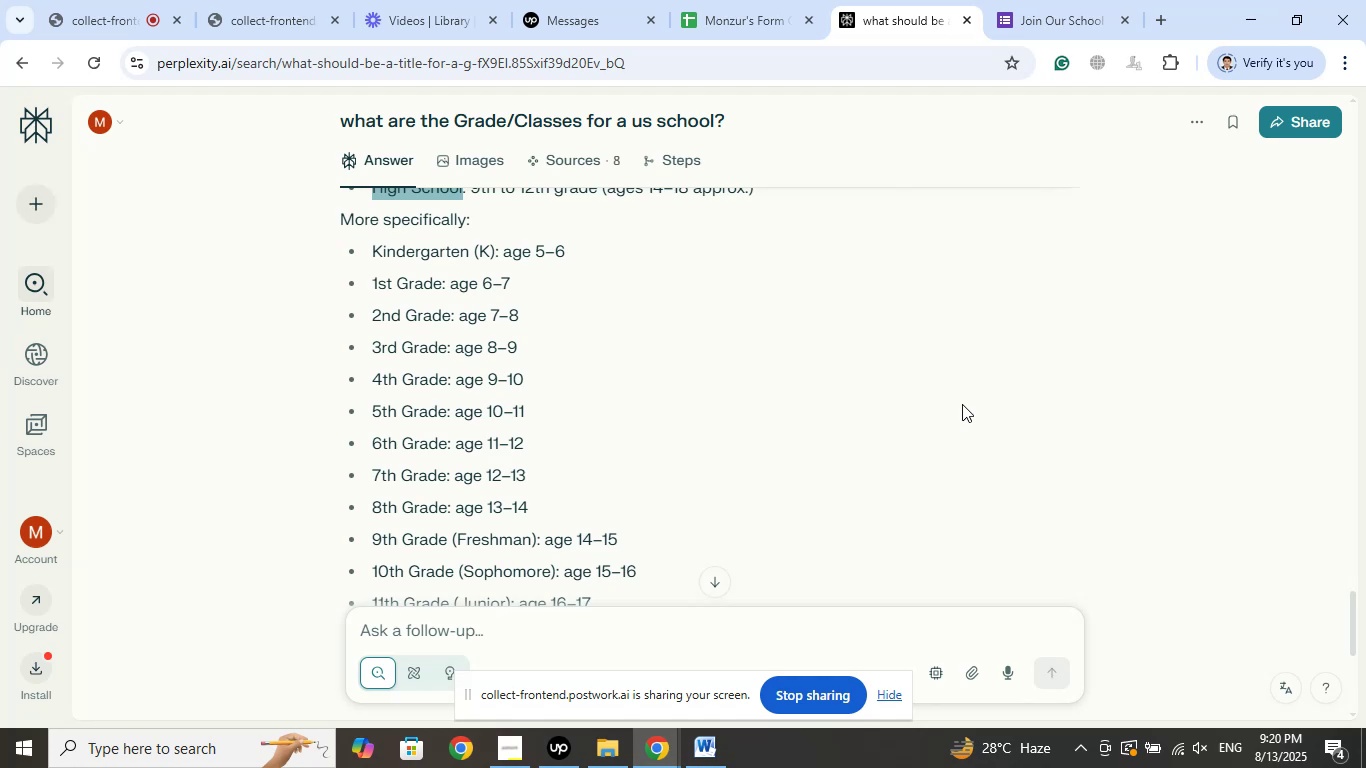 
wait(16.11)
 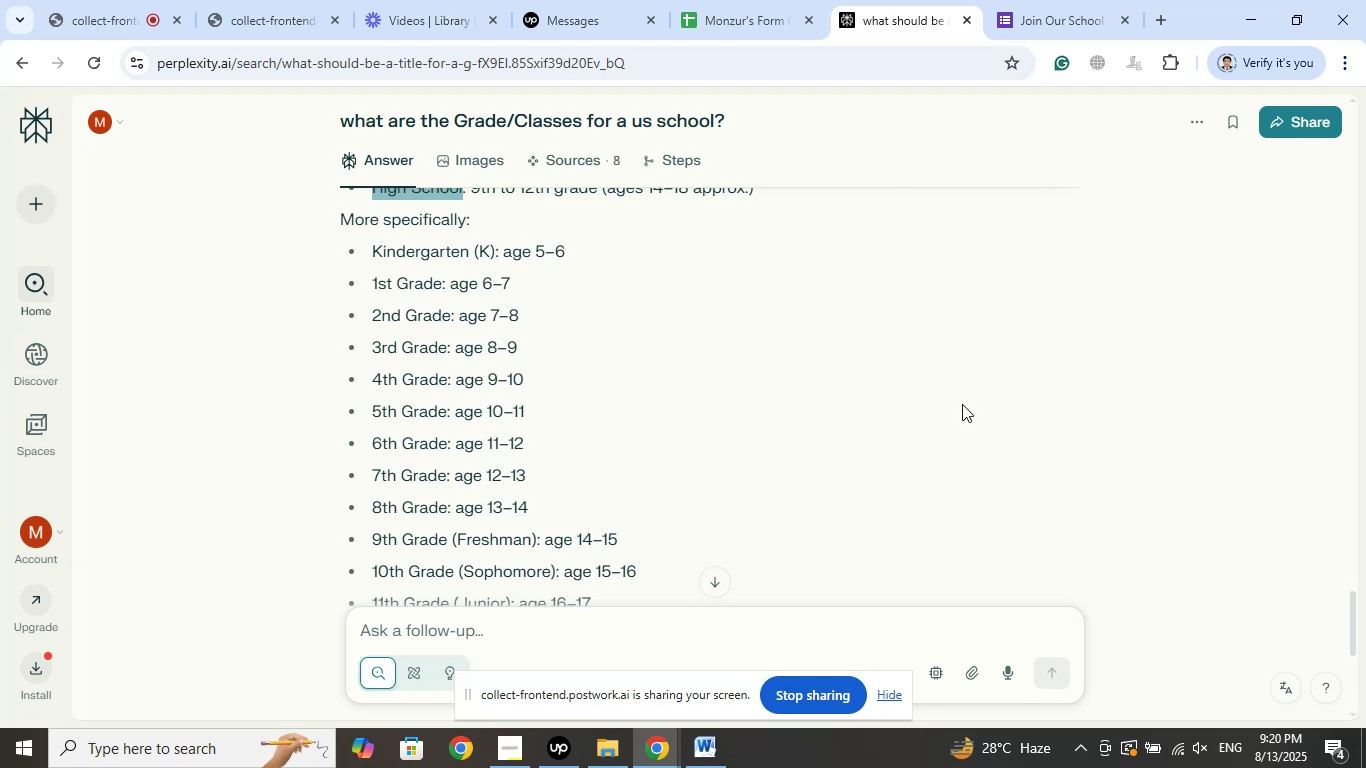 
scroll: coordinate [962, 404], scroll_direction: down, amount: 2.0
 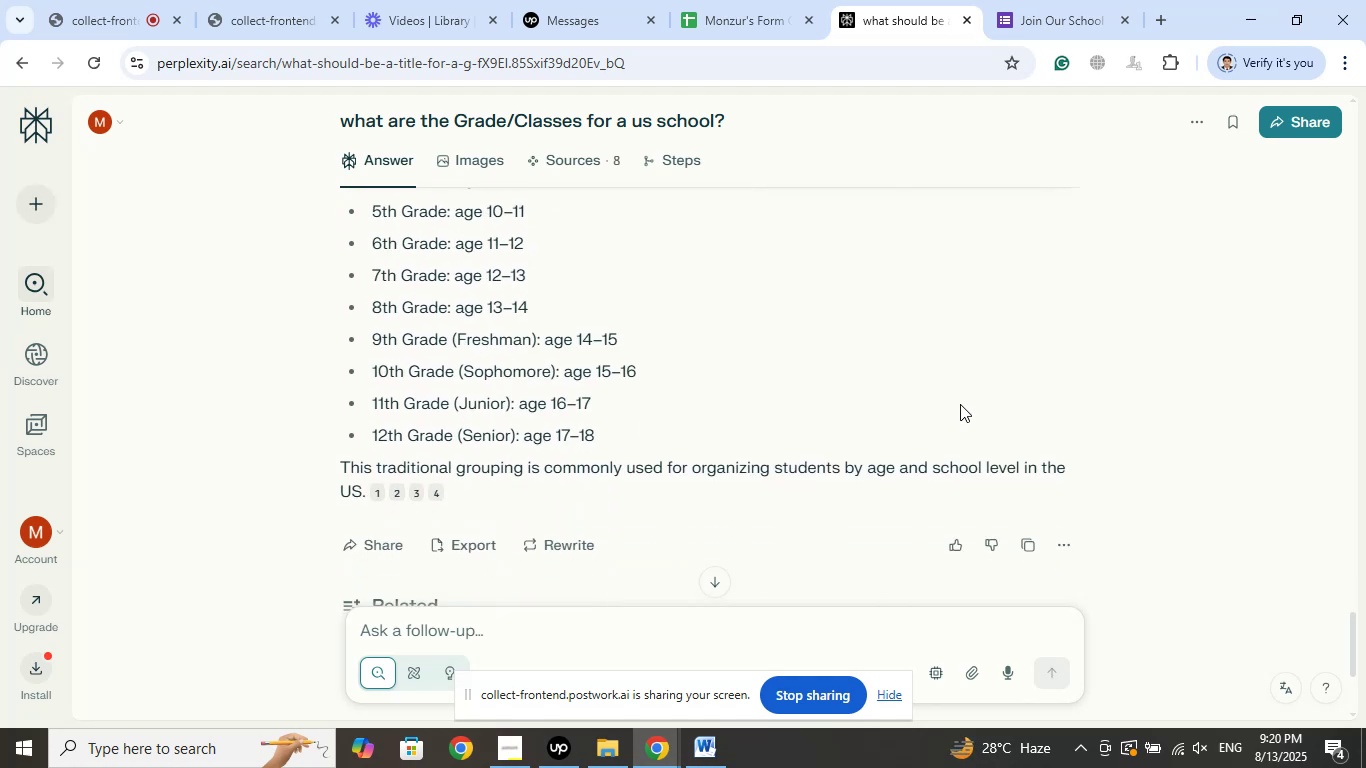 
scroll: coordinate [958, 383], scroll_direction: up, amount: 6.0
 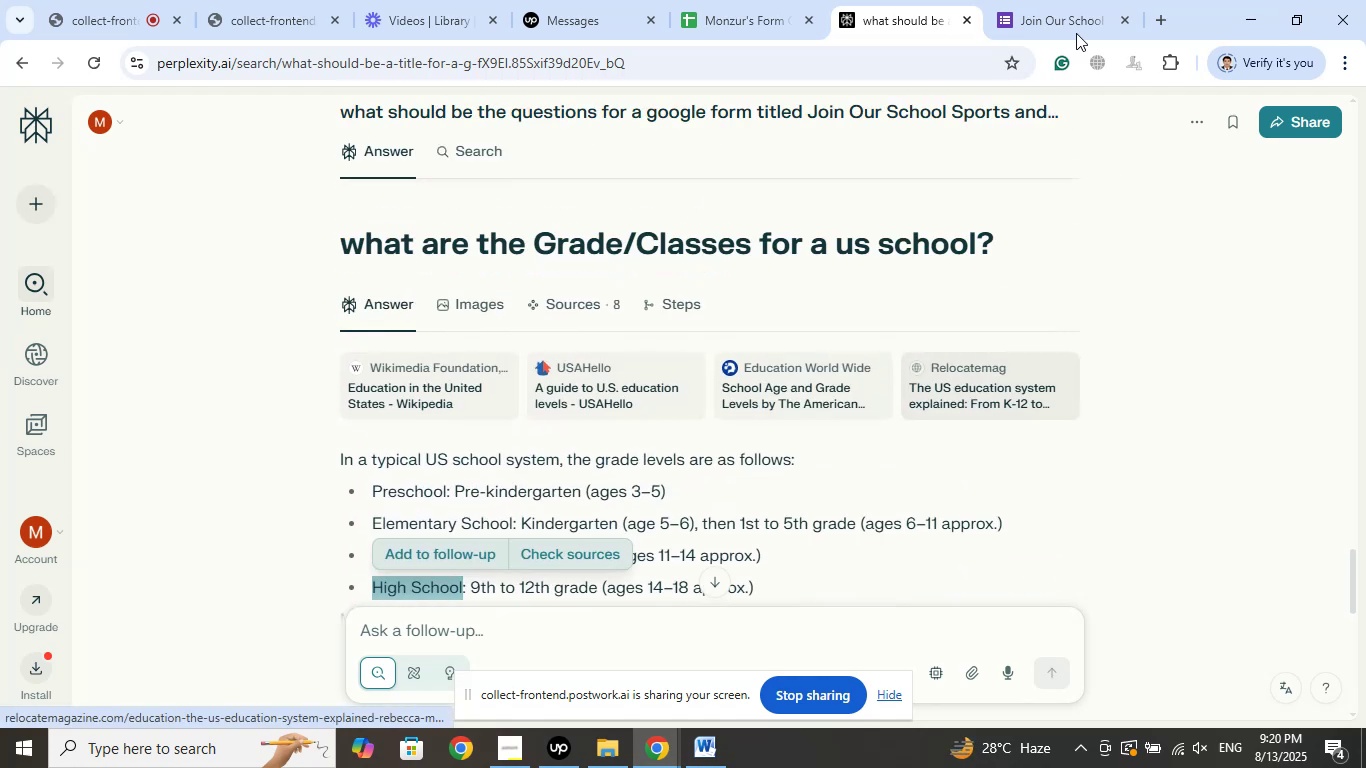 
left_click([1058, 0])
 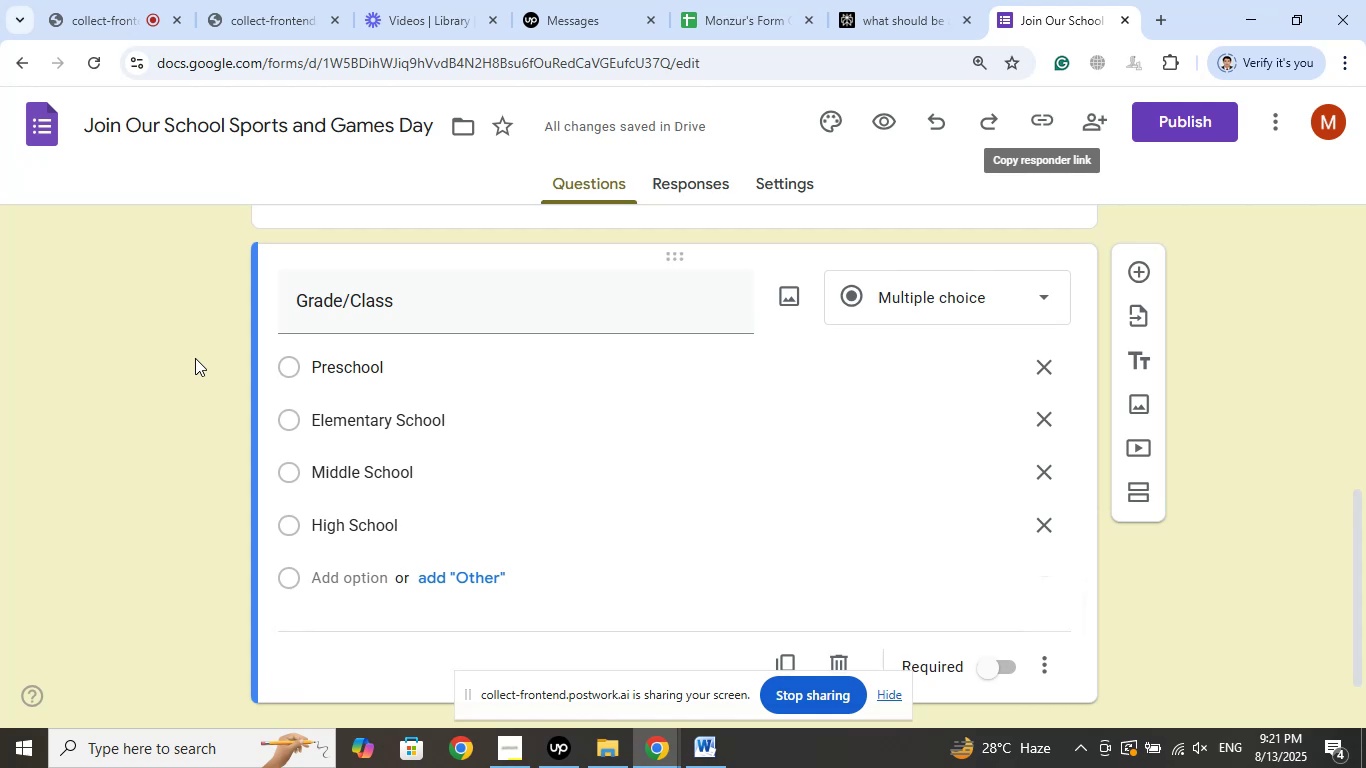 
wait(42.91)
 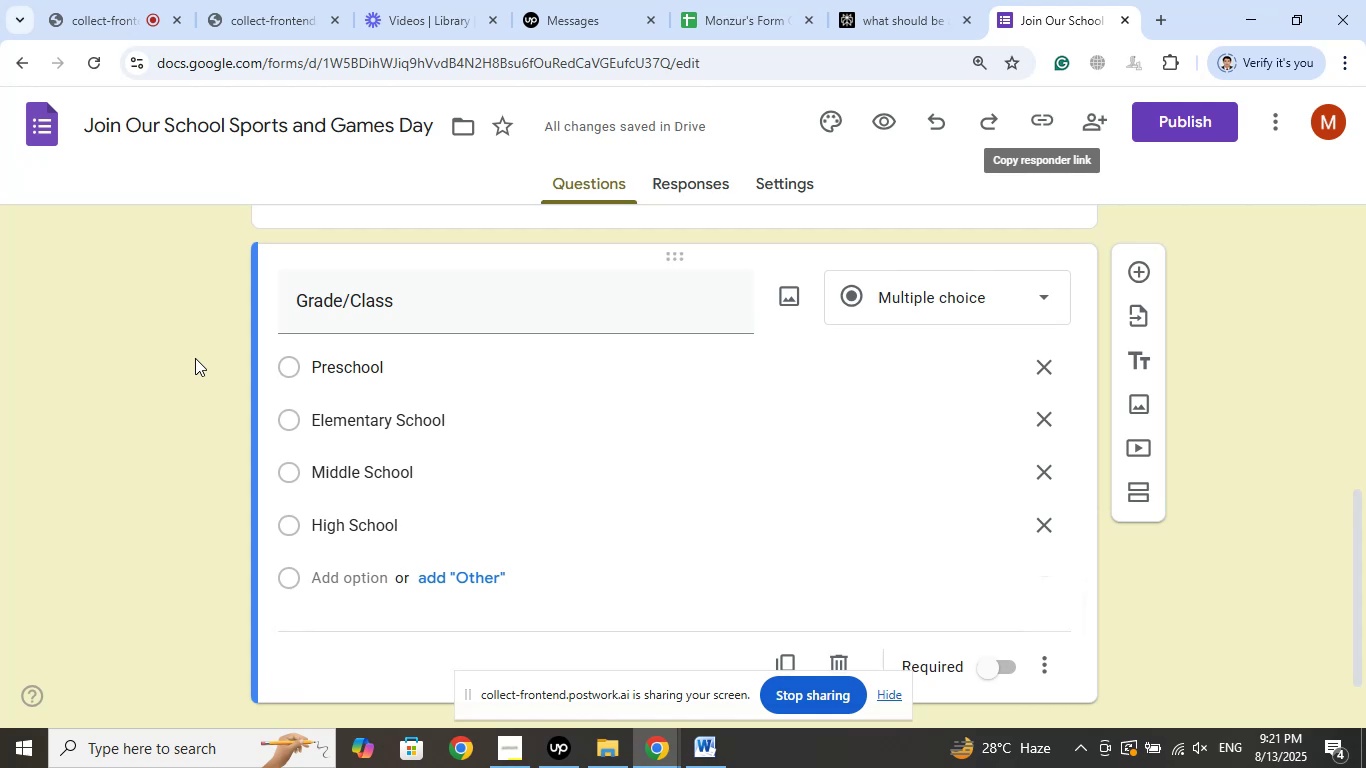 
mouse_move([898, 3])
 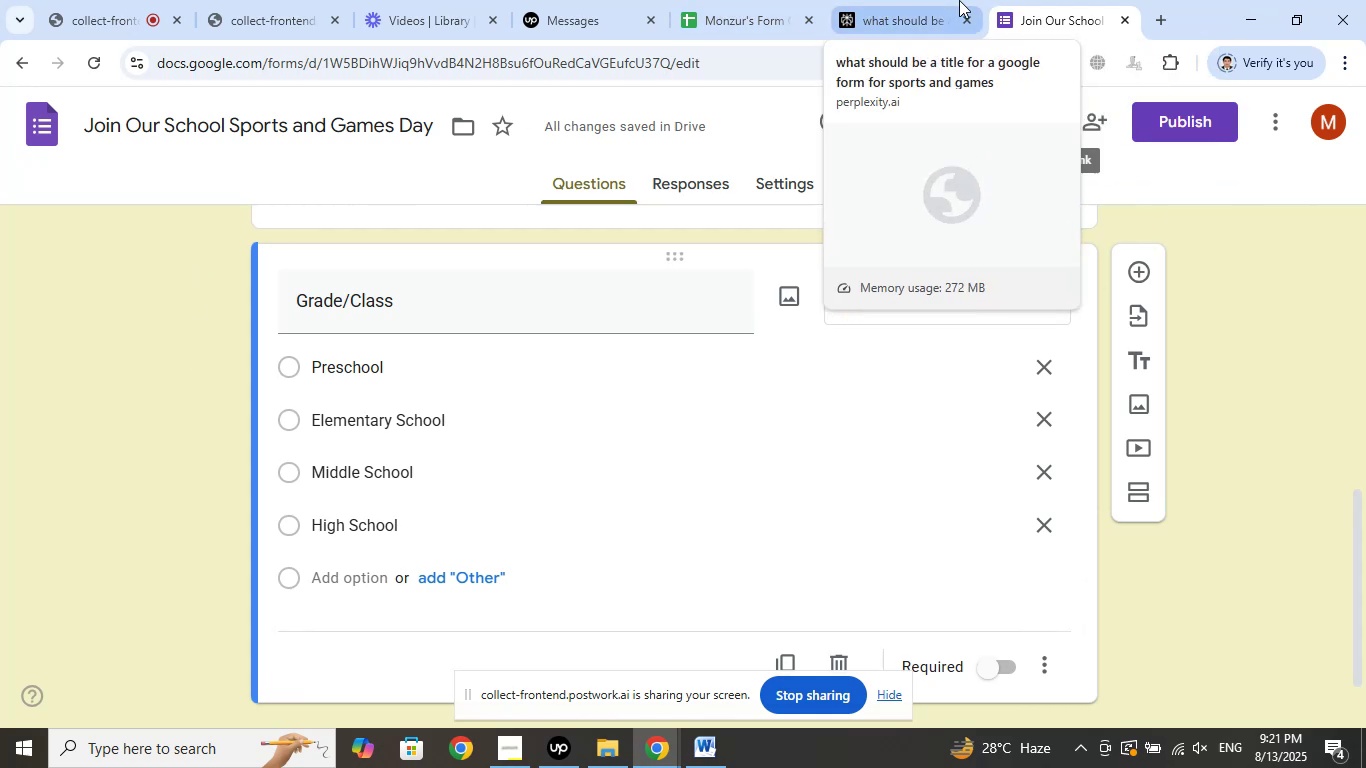 
left_click([959, 0])
 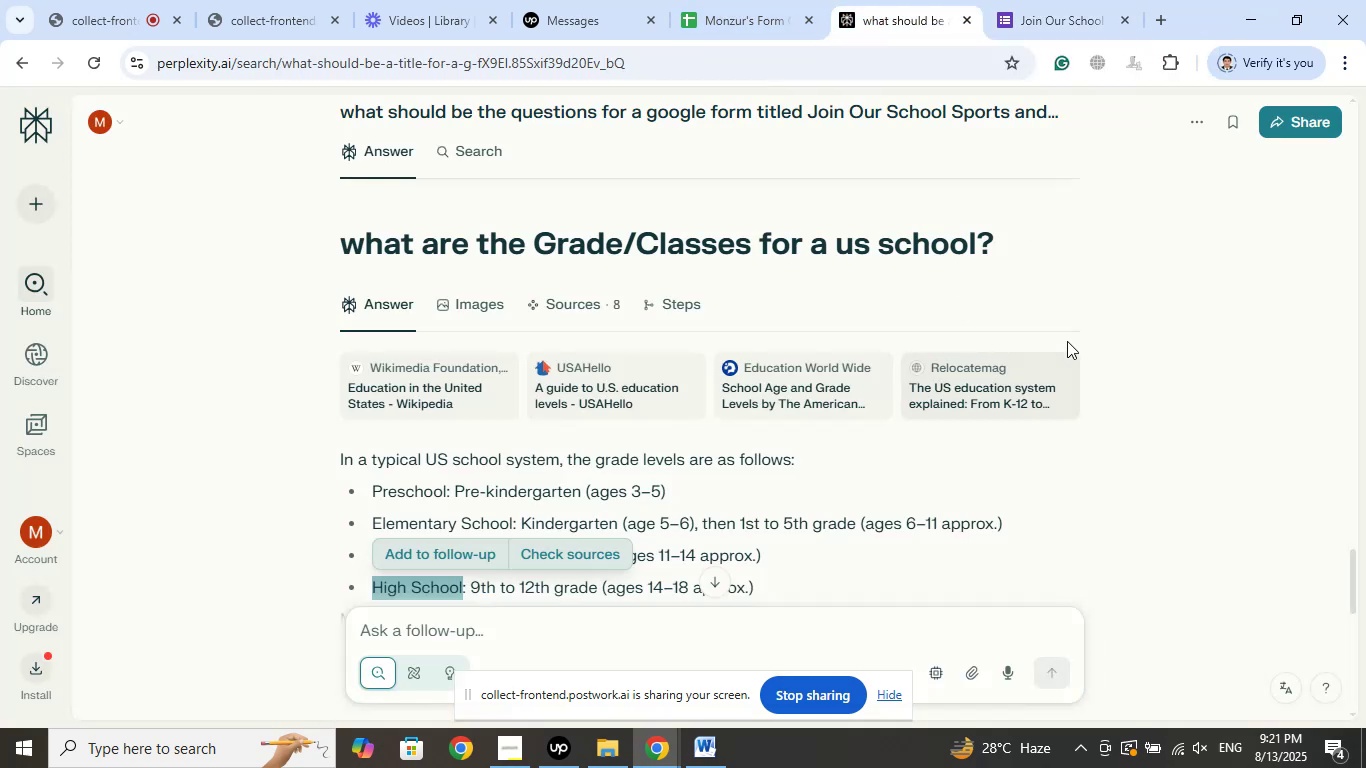 
scroll: coordinate [1086, 321], scroll_direction: down, amount: 1.0
 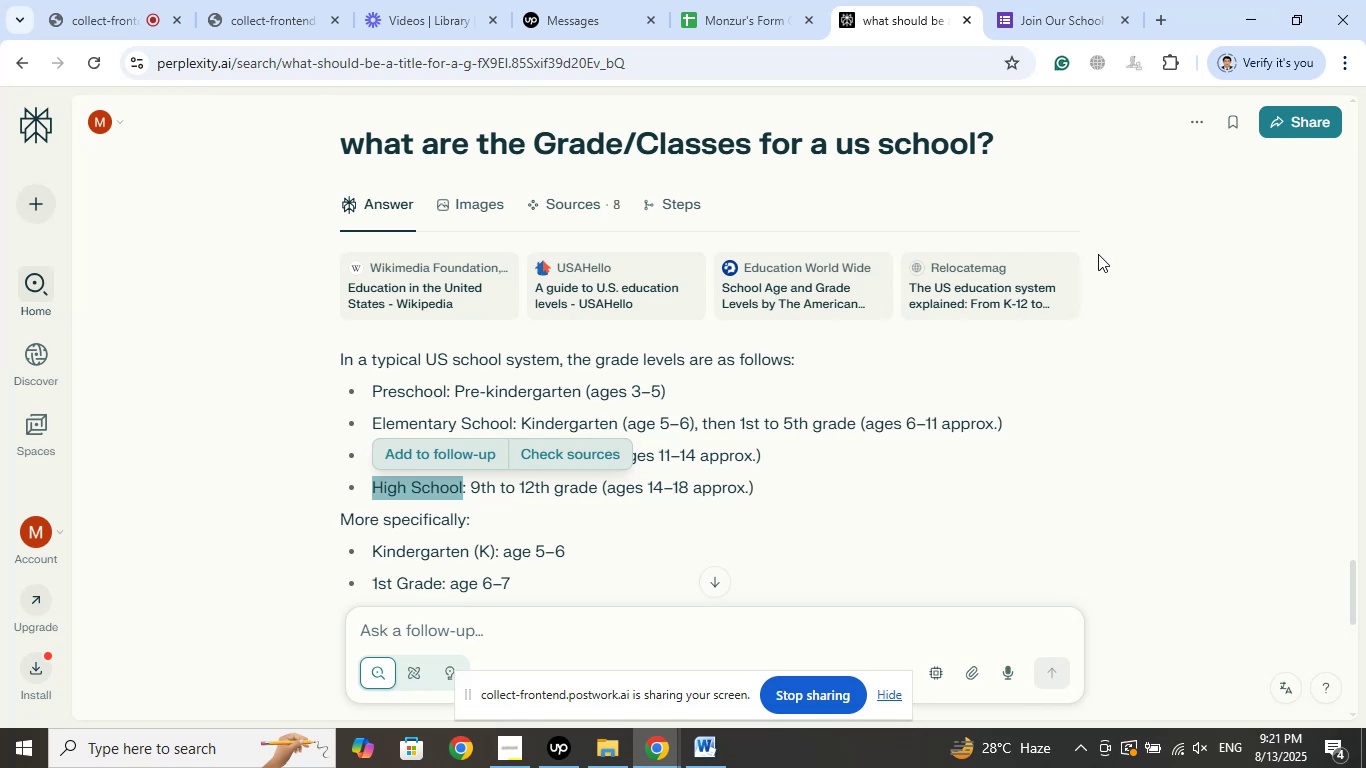 
wait(7.41)
 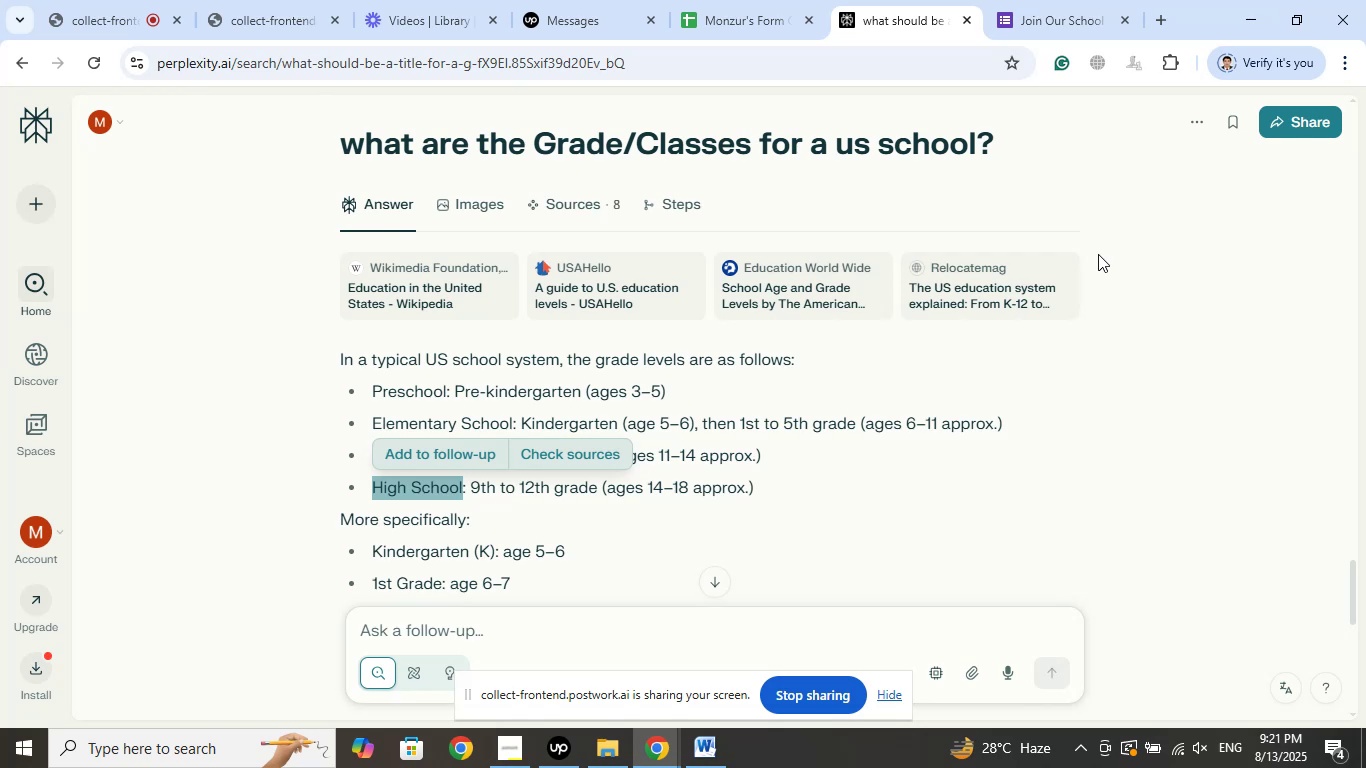 
scroll: coordinate [1085, 246], scroll_direction: up, amount: 3.0
 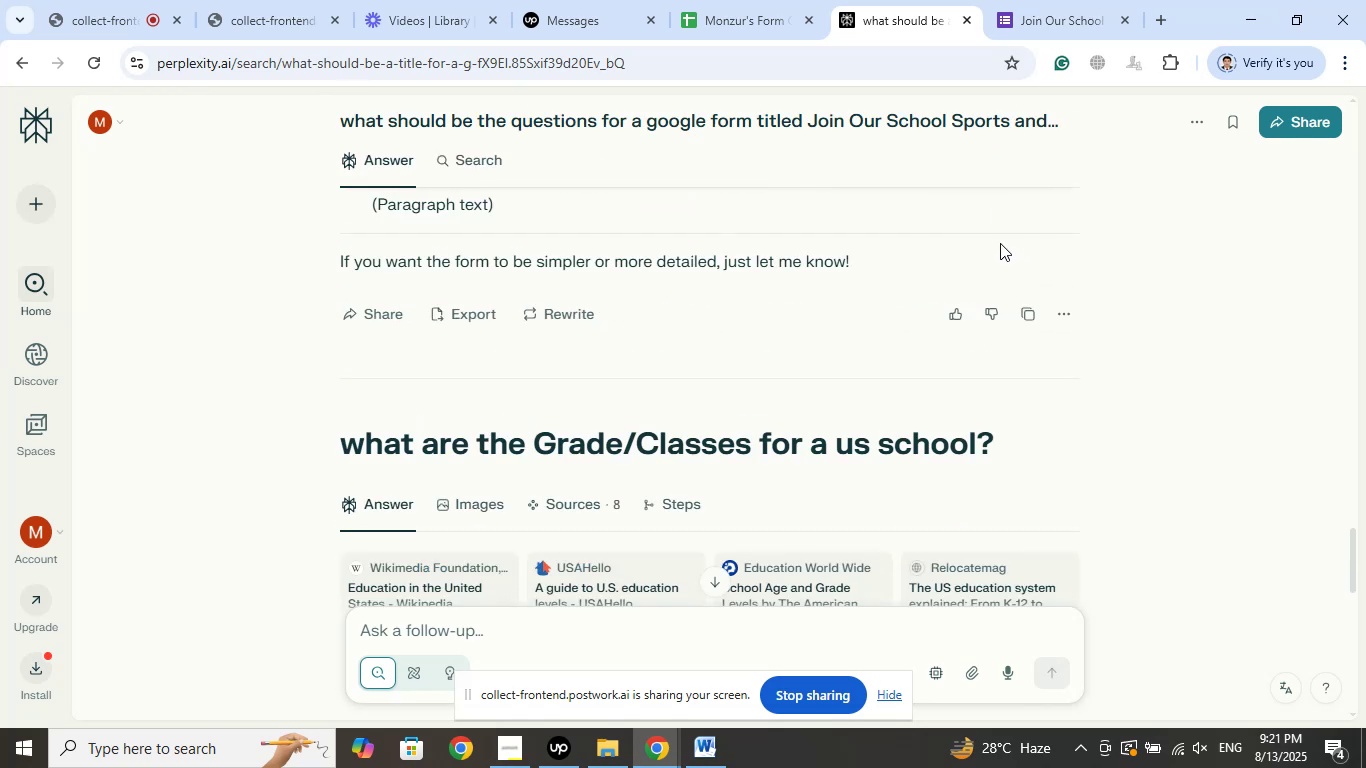 
scroll: coordinate [1022, 226], scroll_direction: down, amount: 11.0
 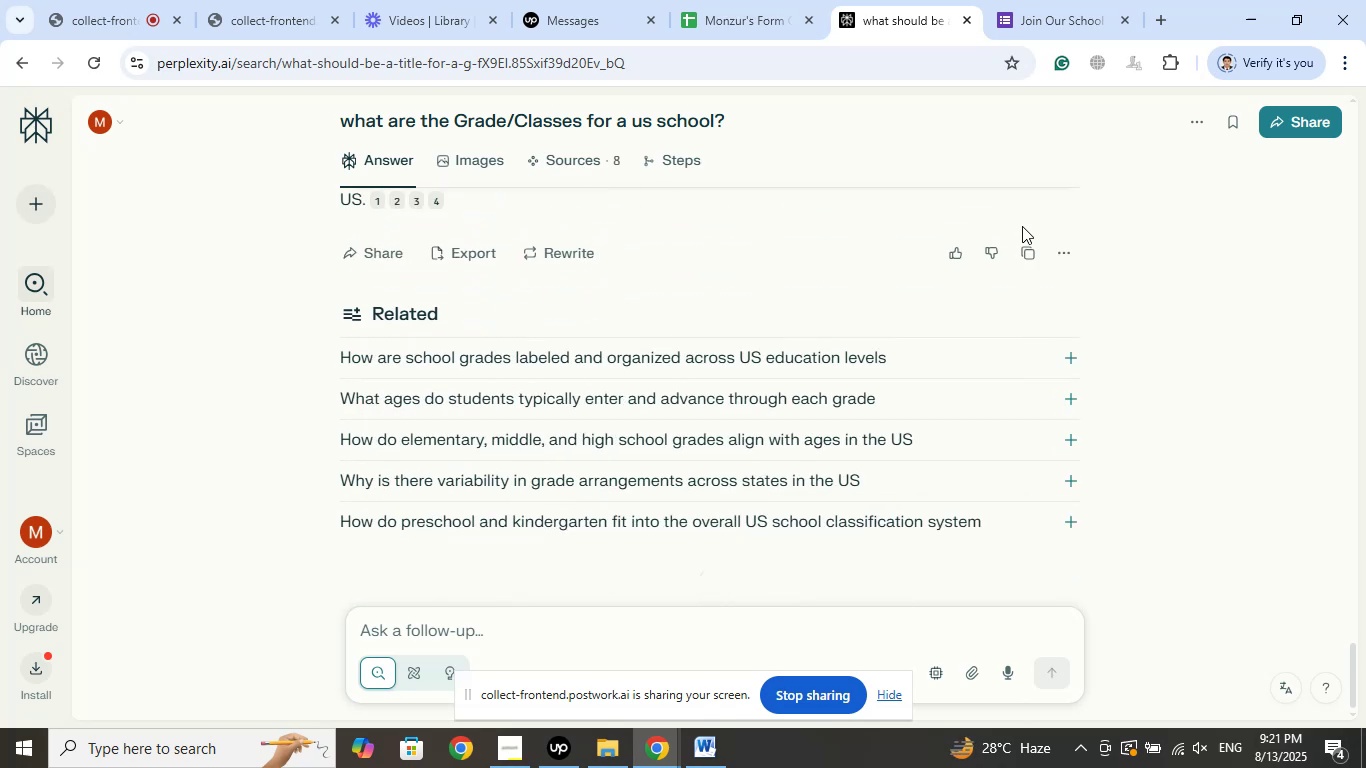 
scroll: coordinate [1021, 217], scroll_direction: up, amount: 24.0
 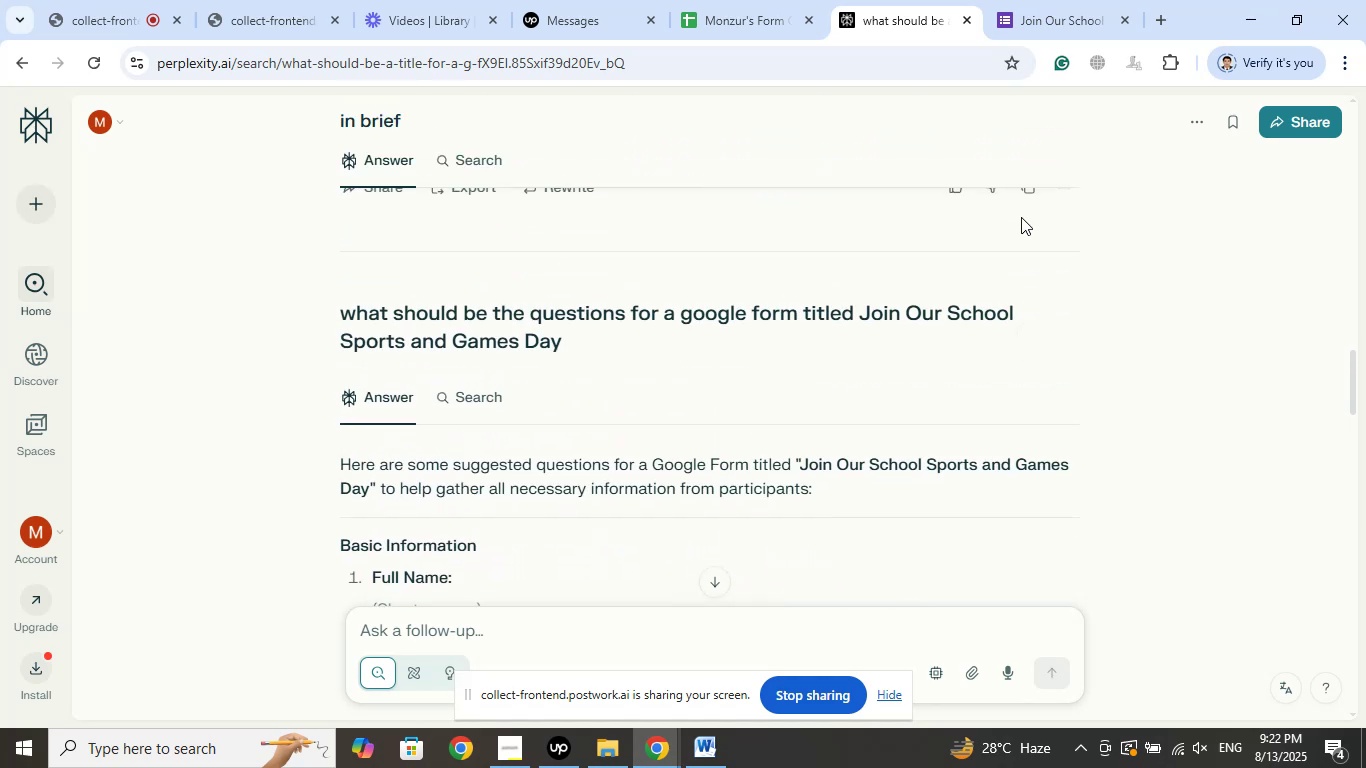 
scroll: coordinate [889, 294], scroll_direction: down, amount: 3.0
 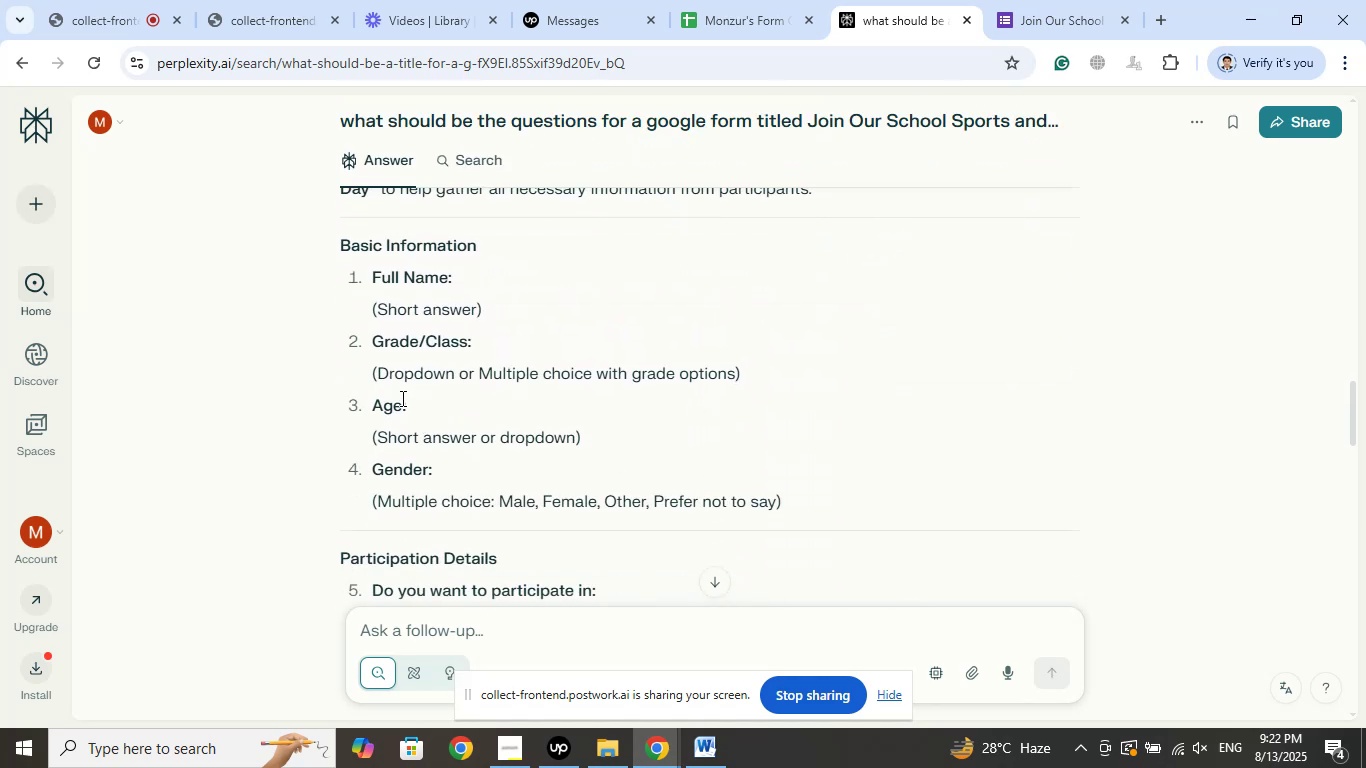 
wait(5.72)
 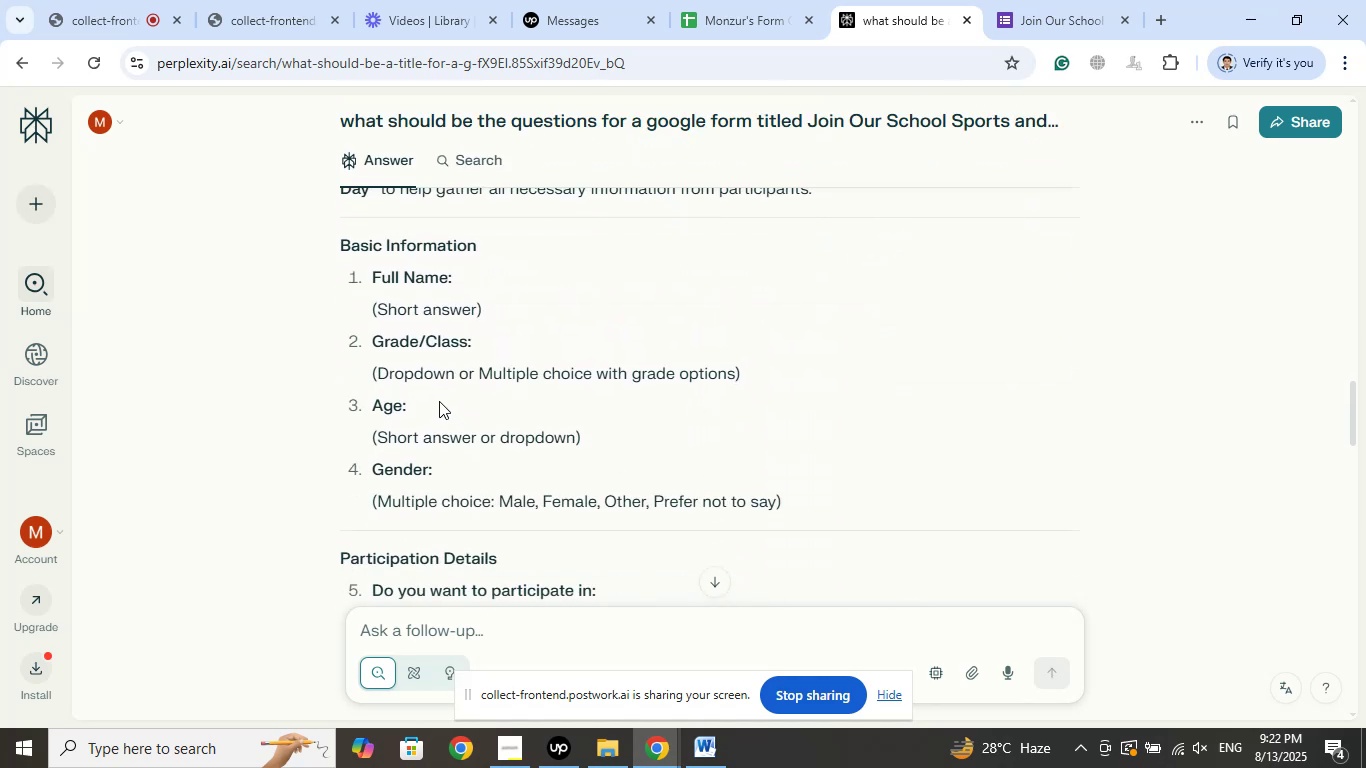 
right_click([377, 404])
 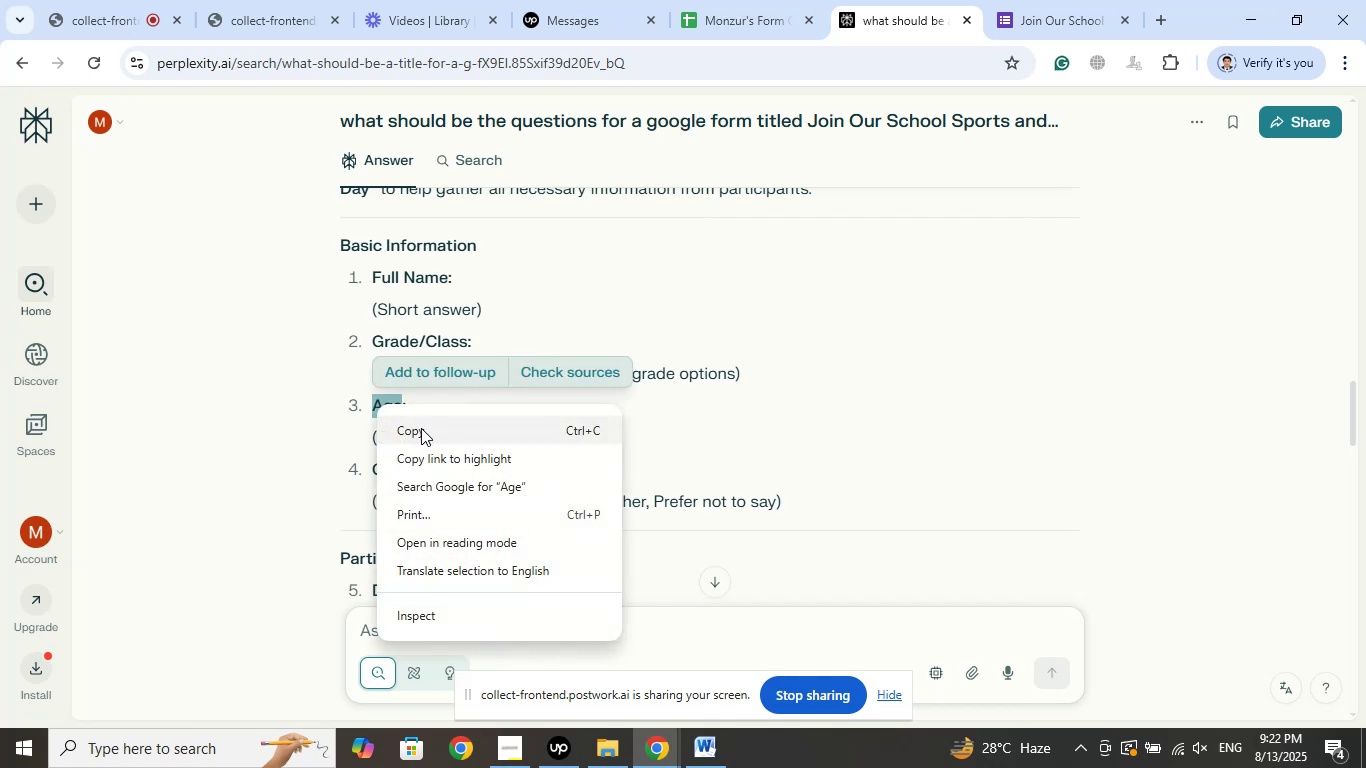 
left_click([421, 428])
 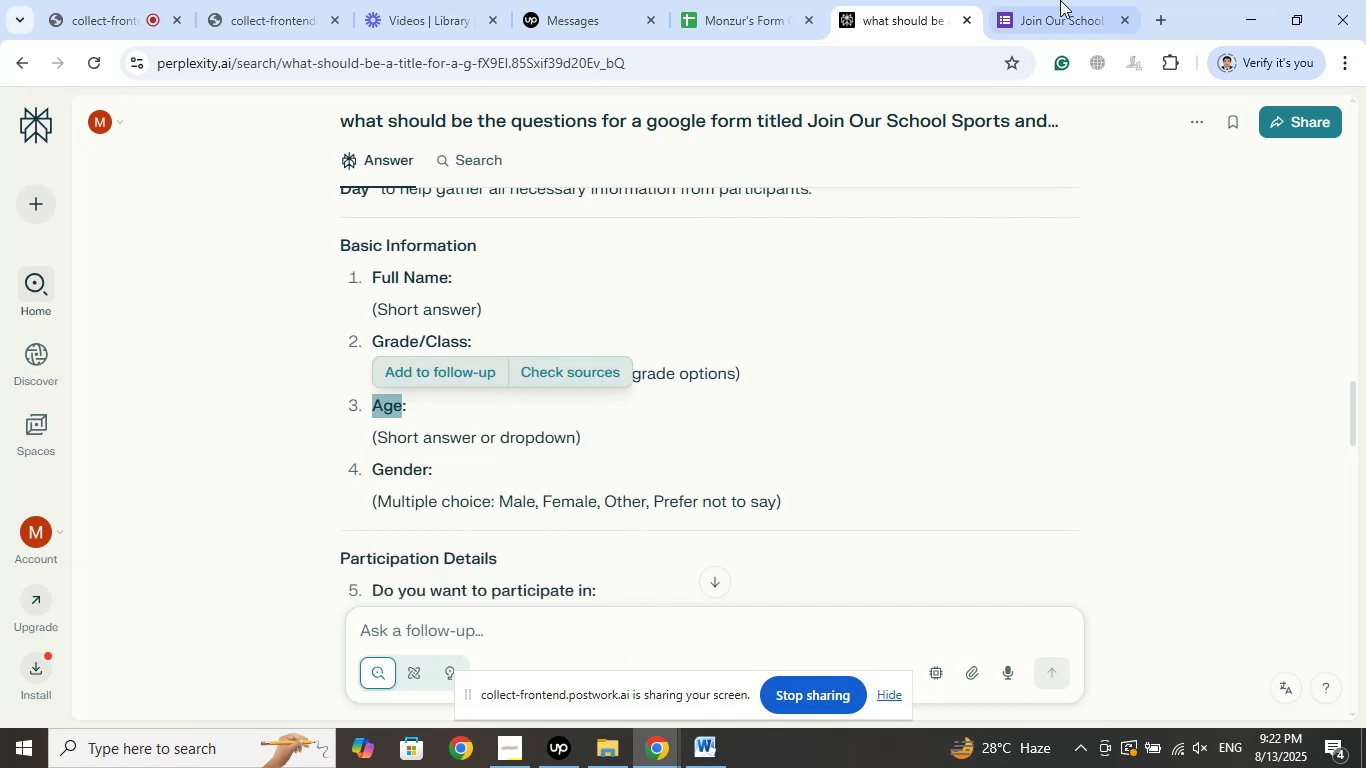 
left_click([1056, 0])
 